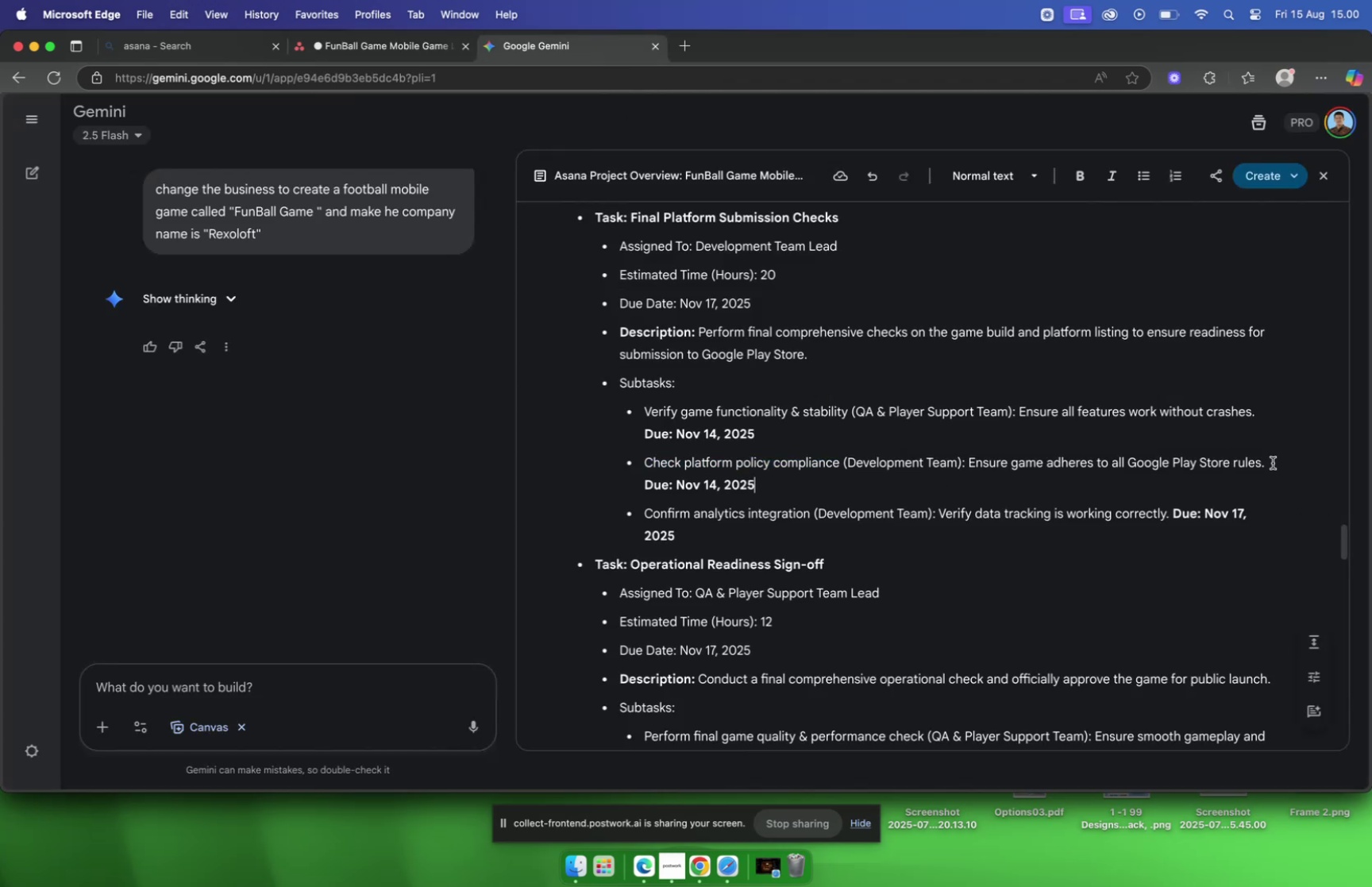 
left_click_drag(start_coordinate=[1267, 463], to_coordinate=[970, 467])
 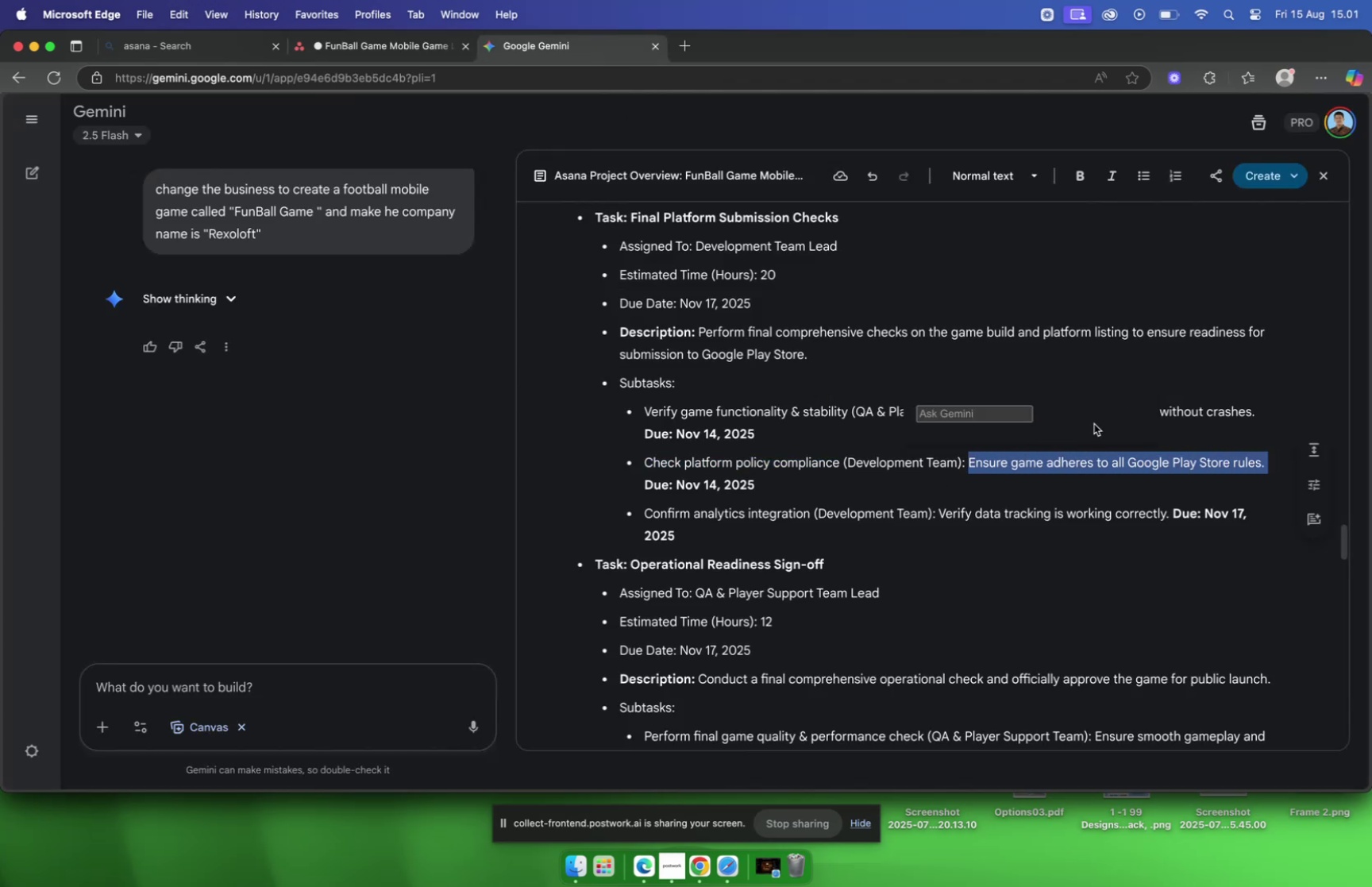 
key(Meta+C)
 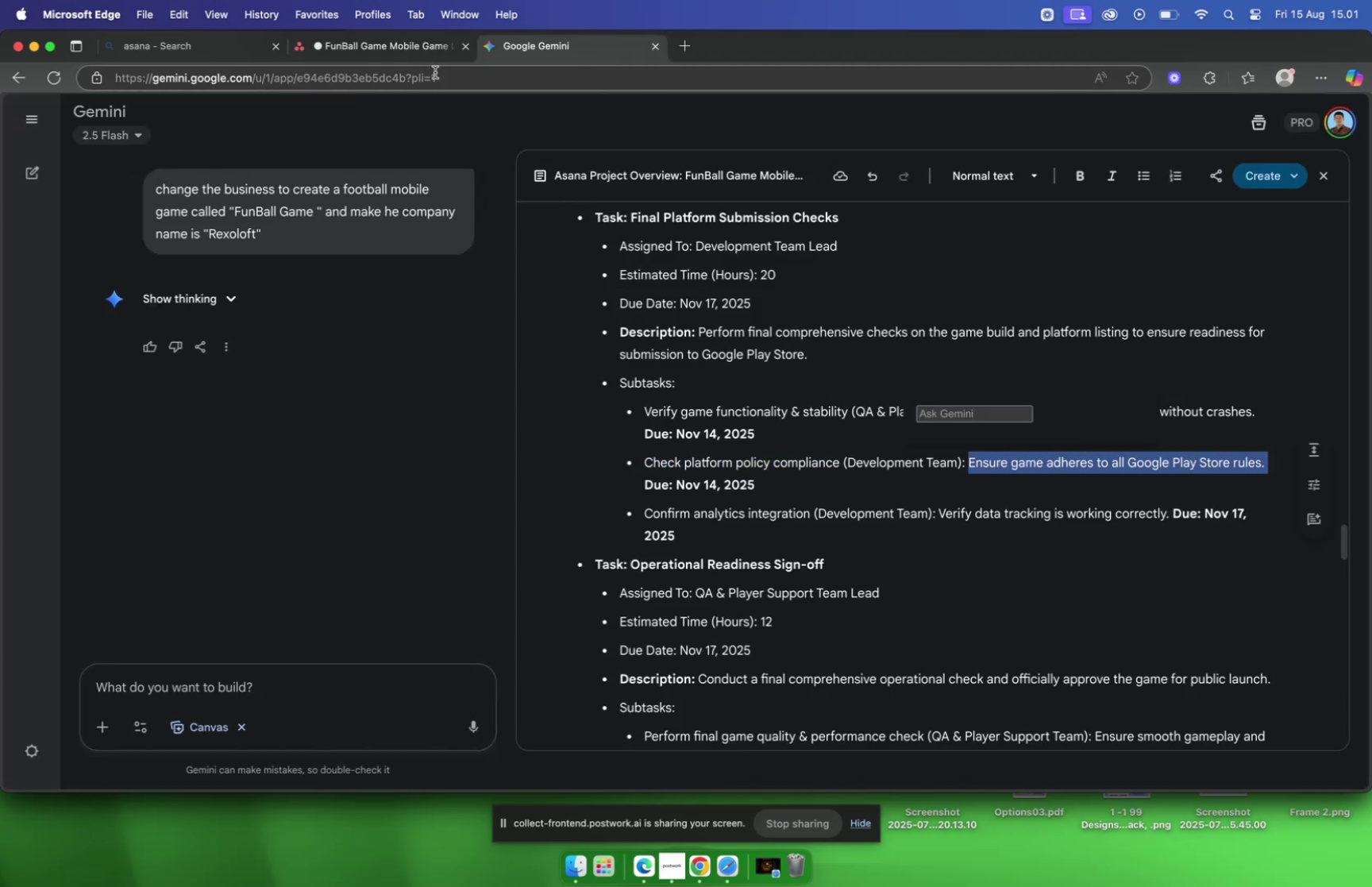 
left_click([391, 48])
 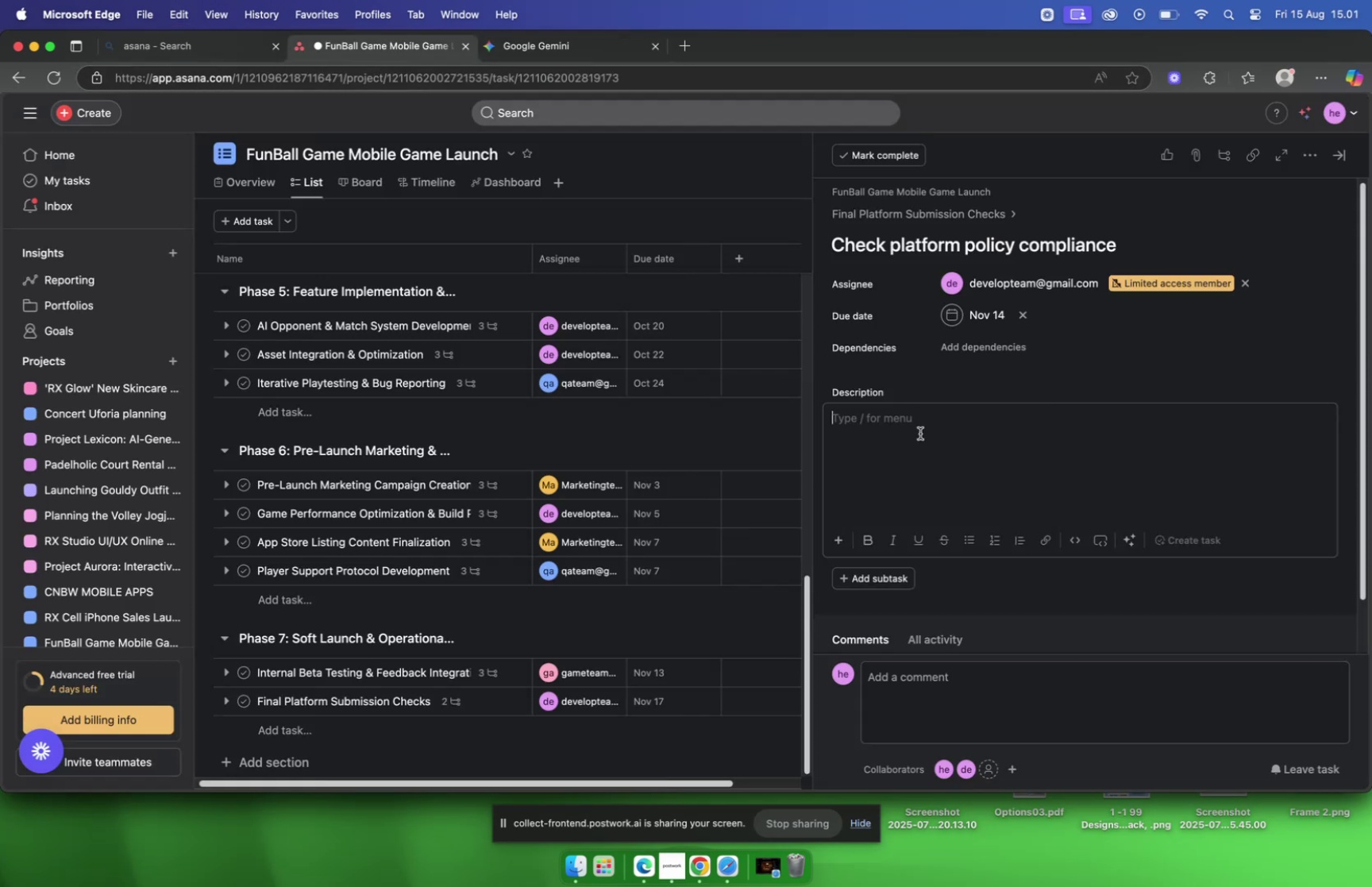 
left_click([918, 441])
 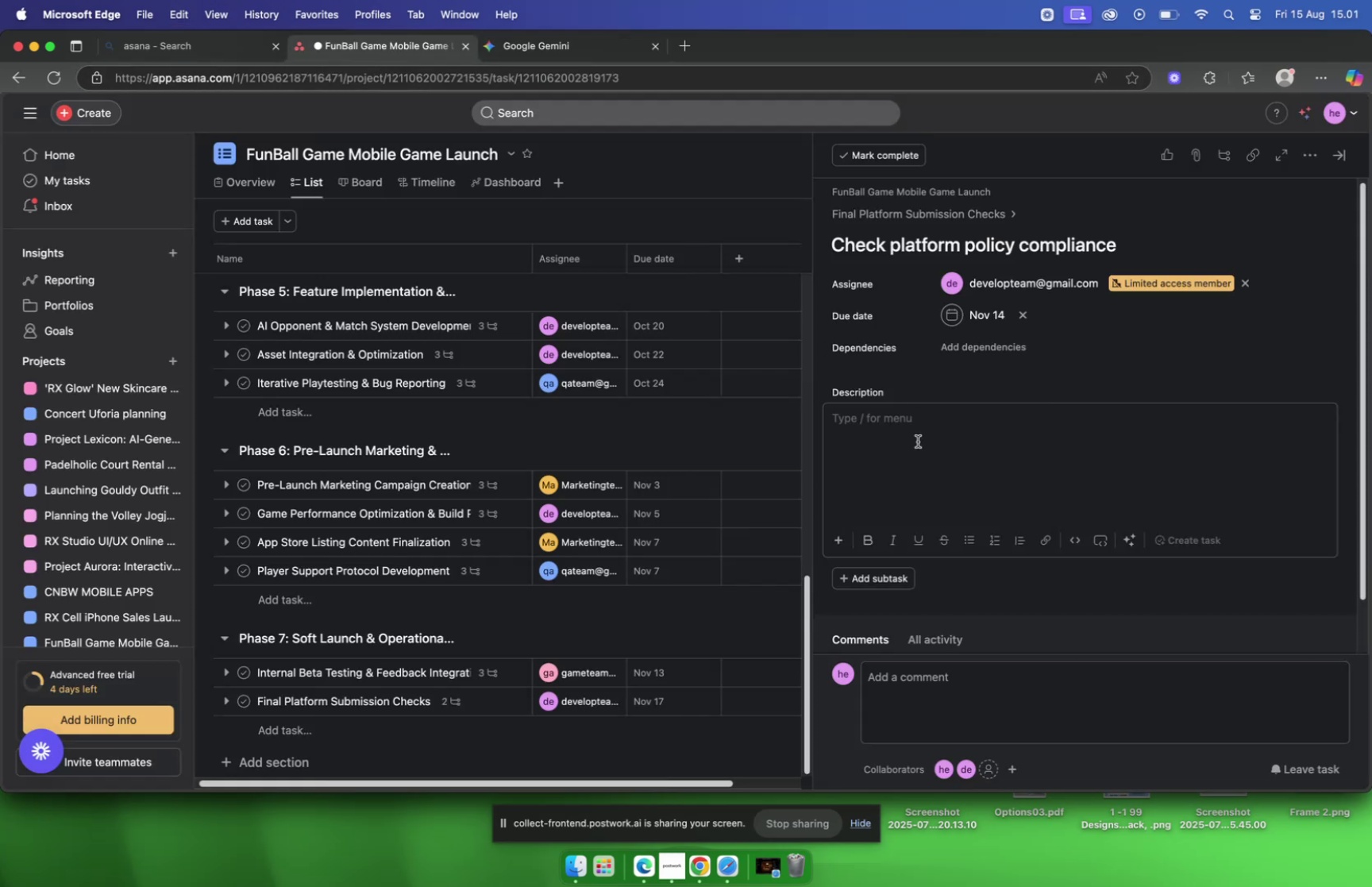 
key(Meta+CommandLeft)
 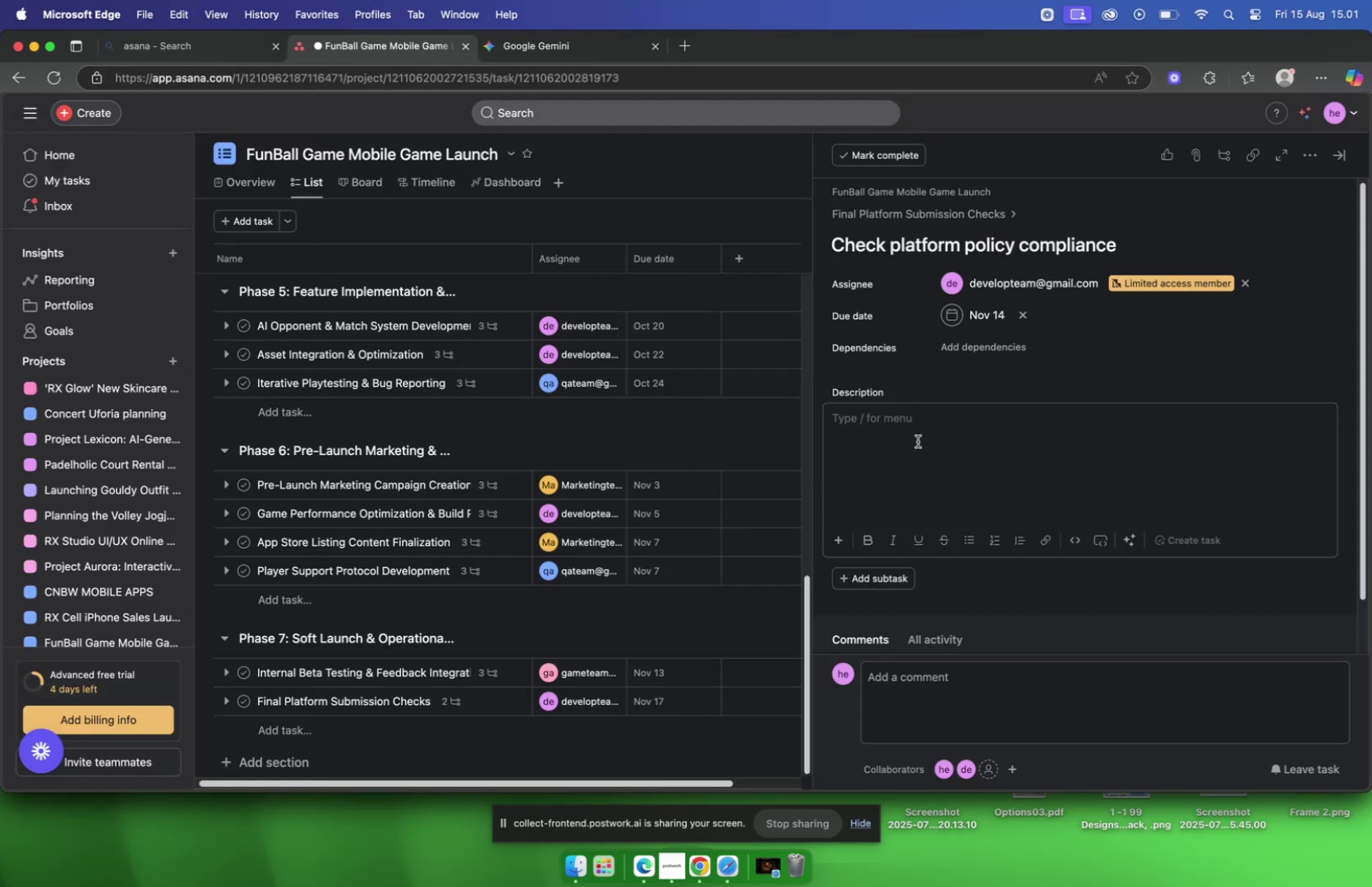 
key(Meta+V)
 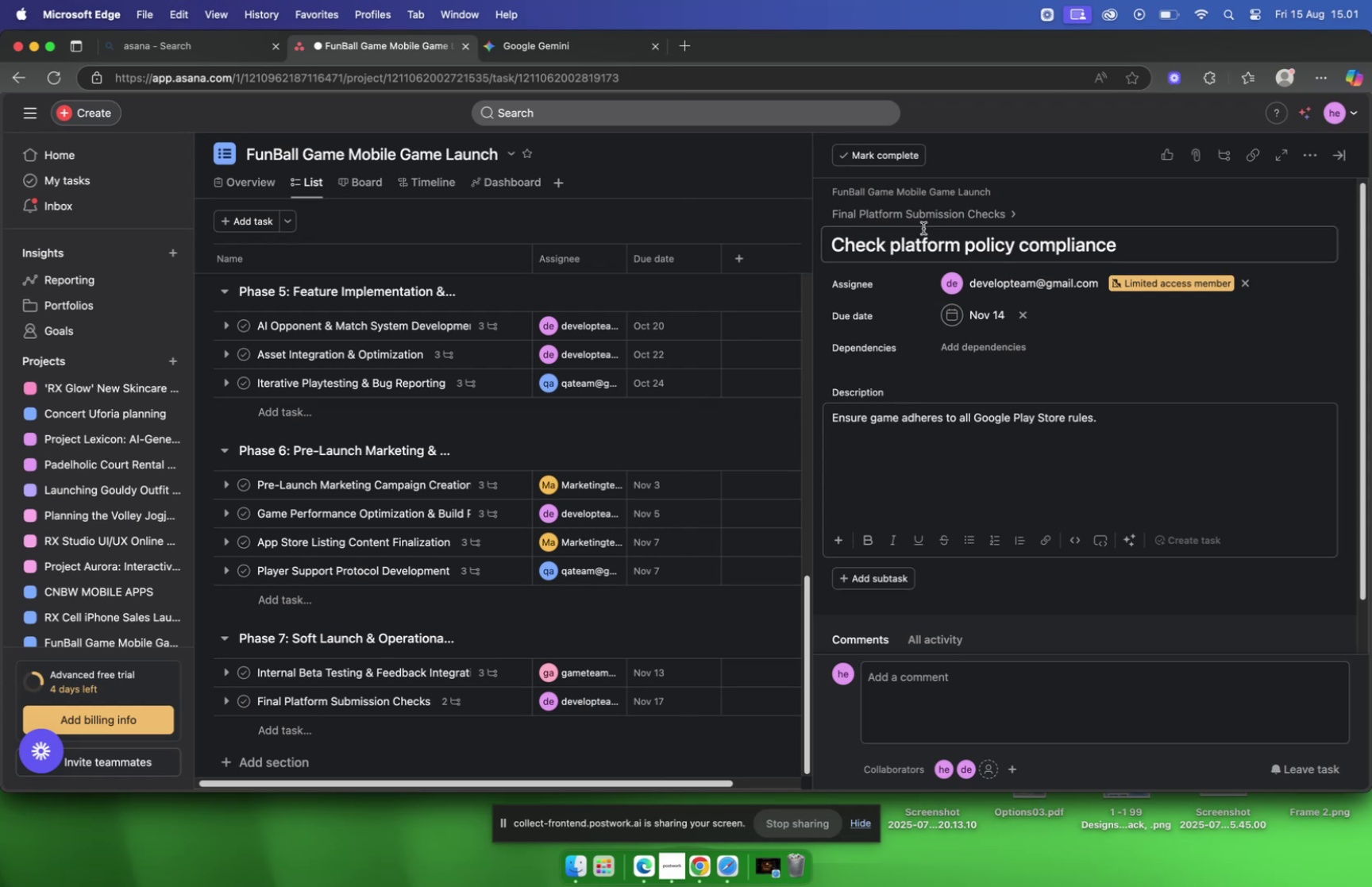 
left_click([923, 221])
 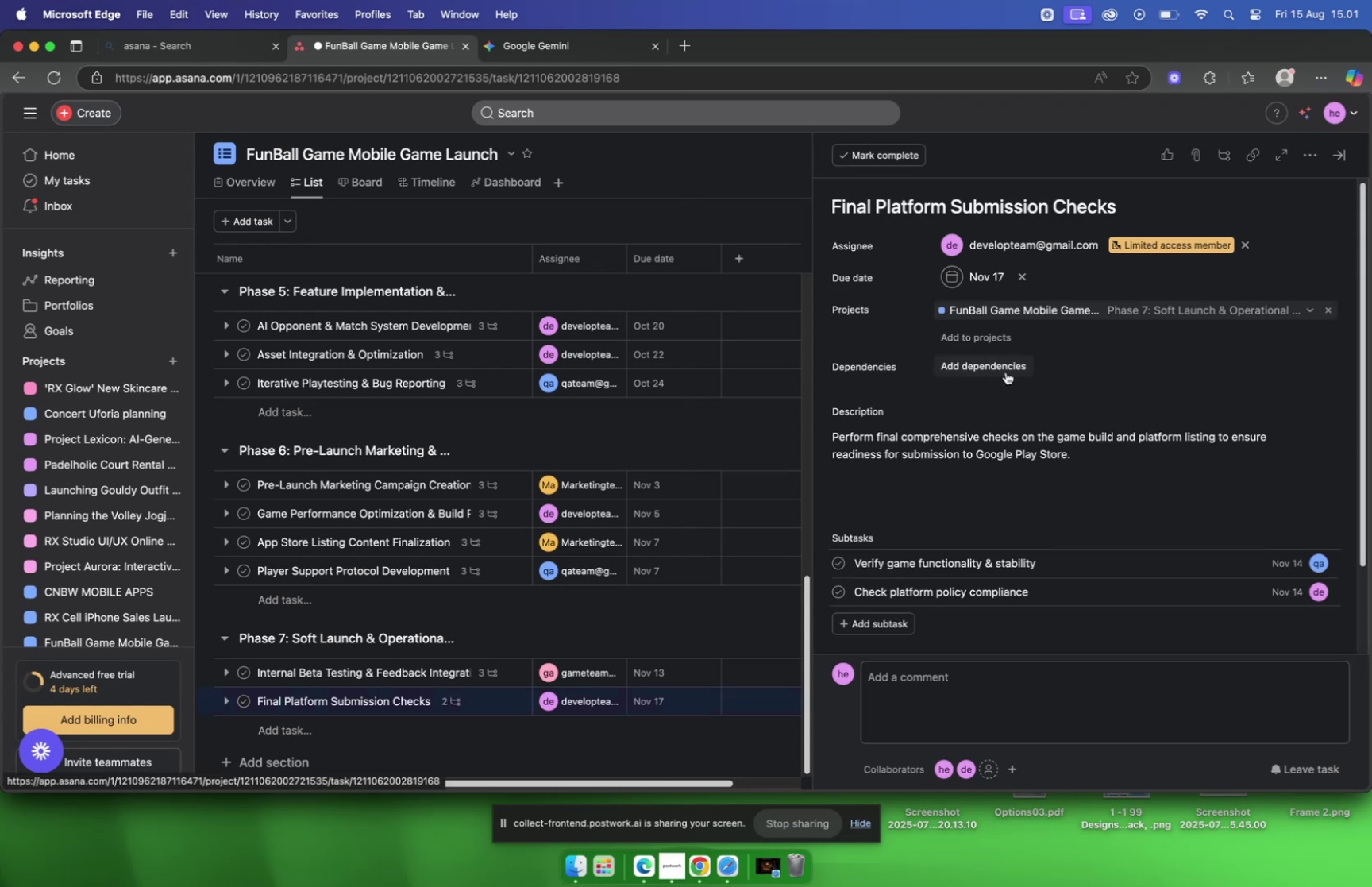 
scroll: coordinate [981, 407], scroll_direction: down, amount: 2.0
 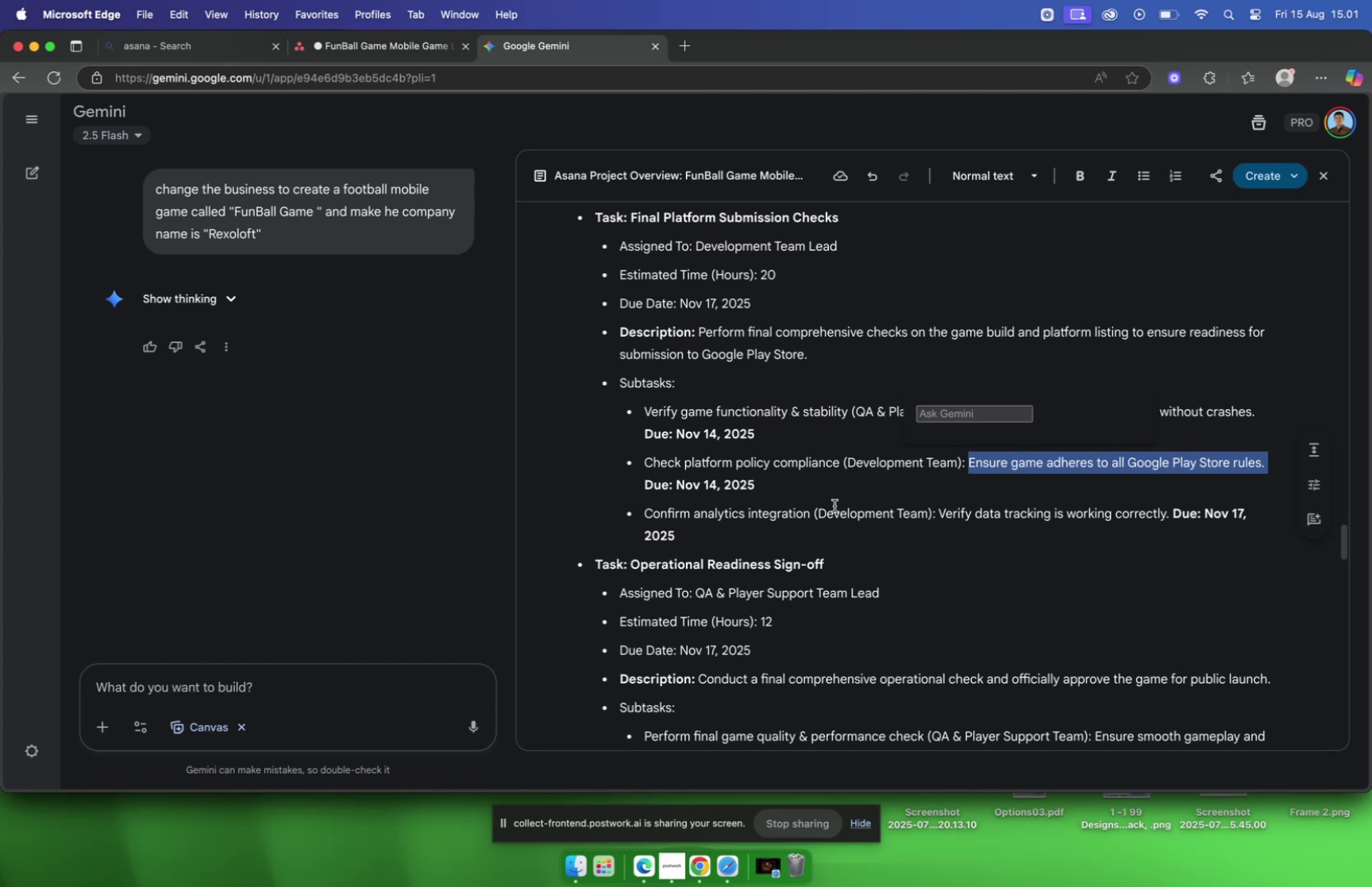 
wait(22.28)
 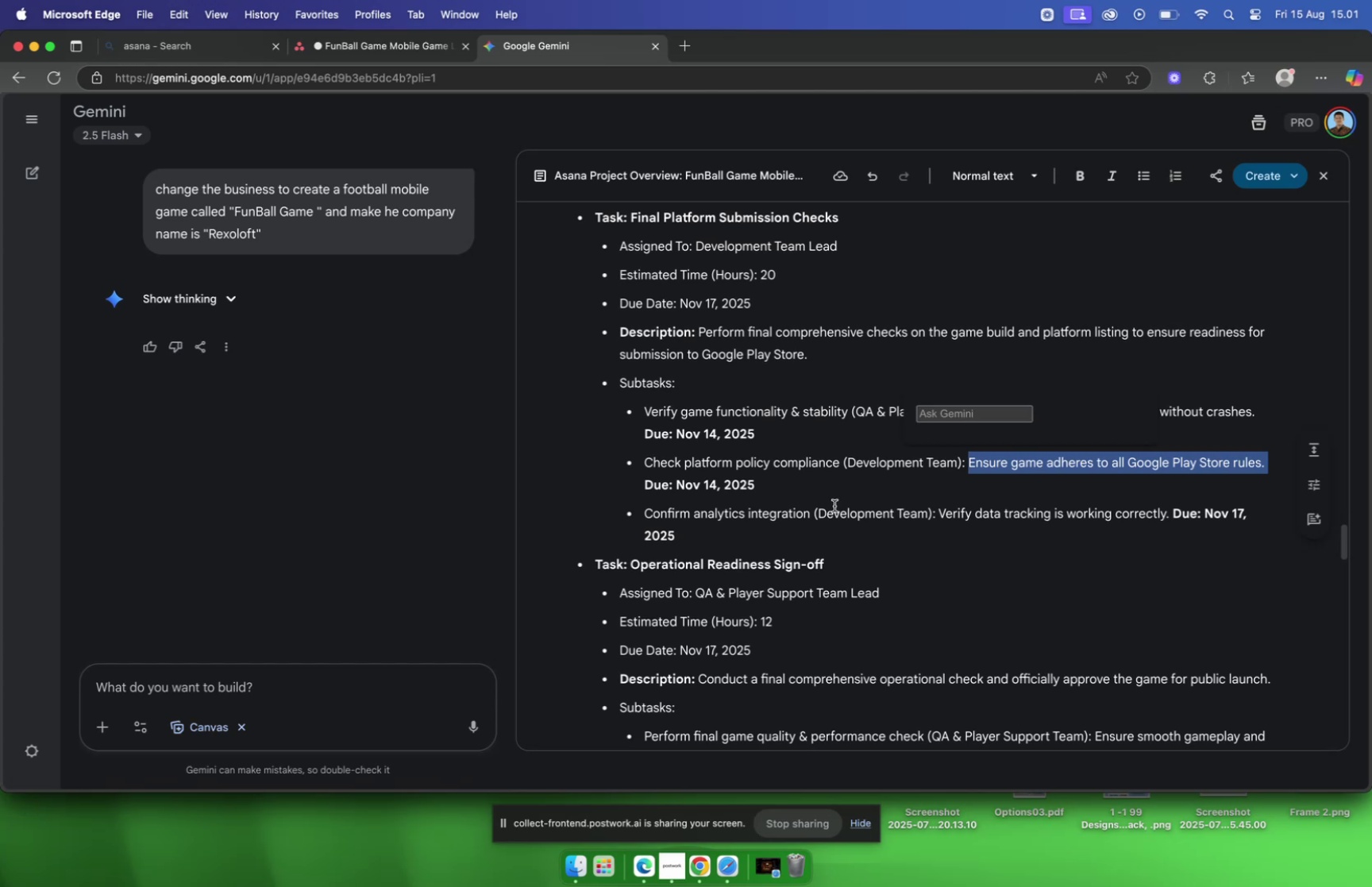 
left_click_drag(start_coordinate=[810, 519], to_coordinate=[647, 519])
 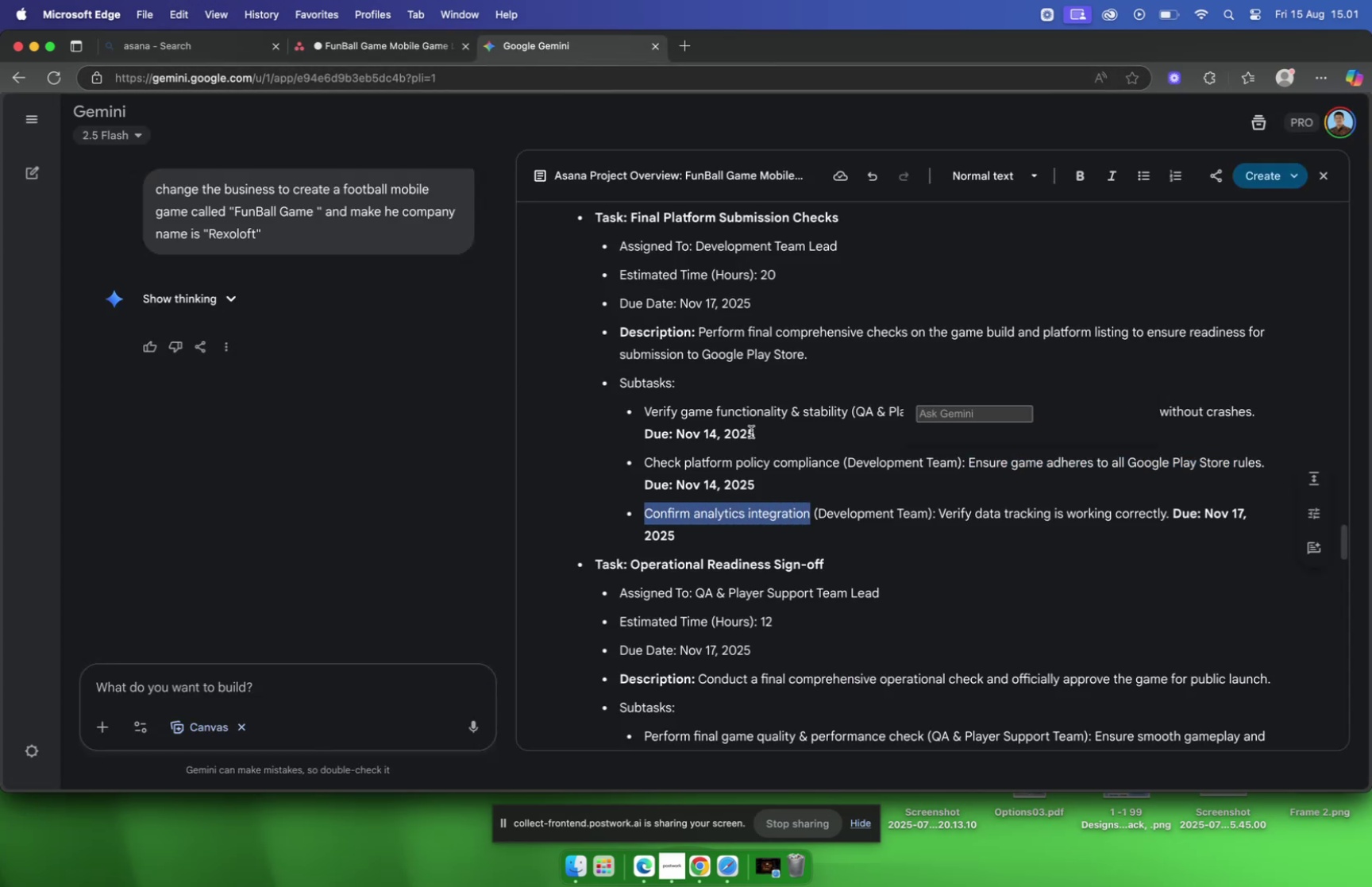 
key(Meta+C)
 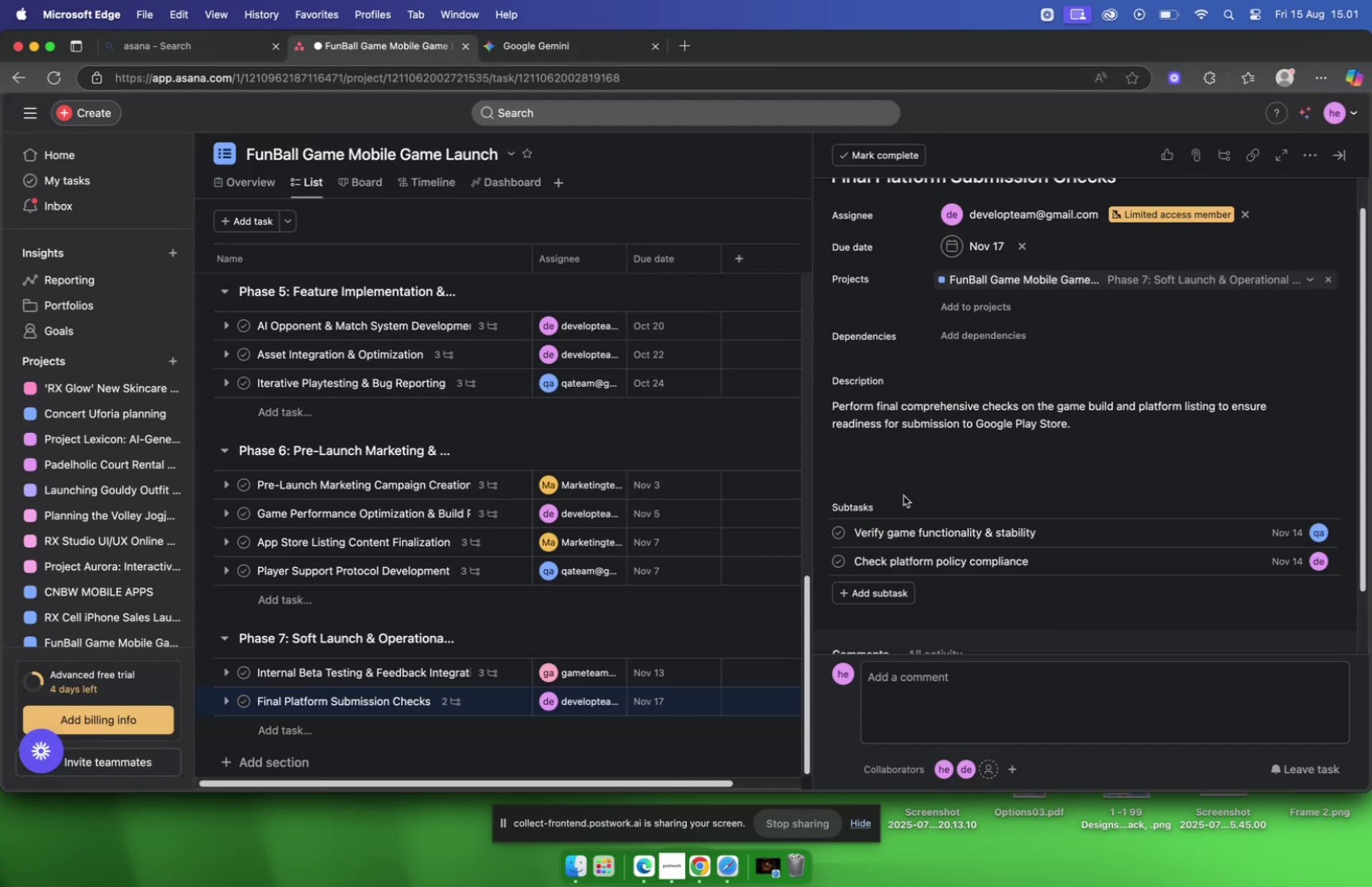 
left_click([892, 591])
 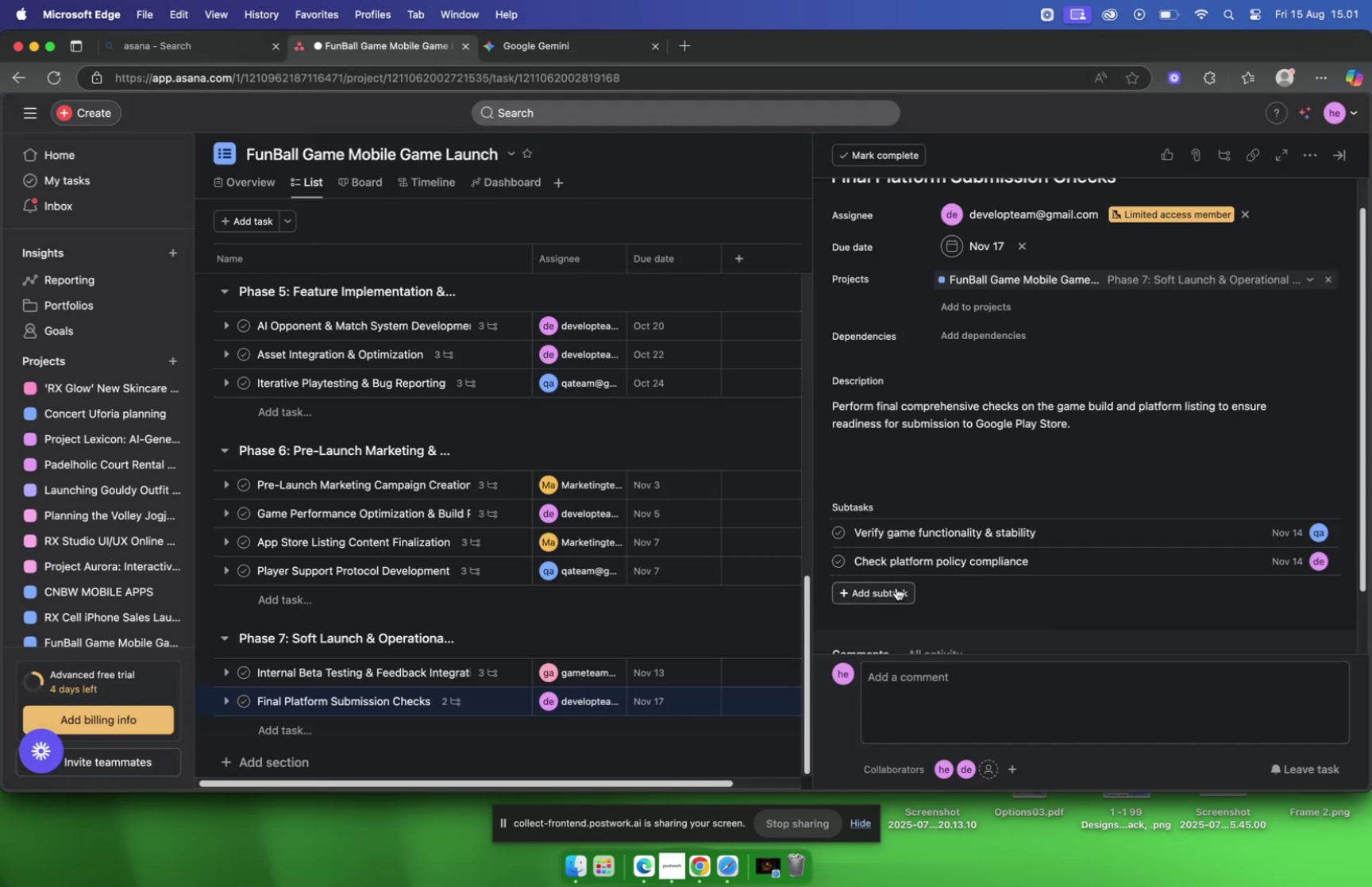 
key(Meta+V)
 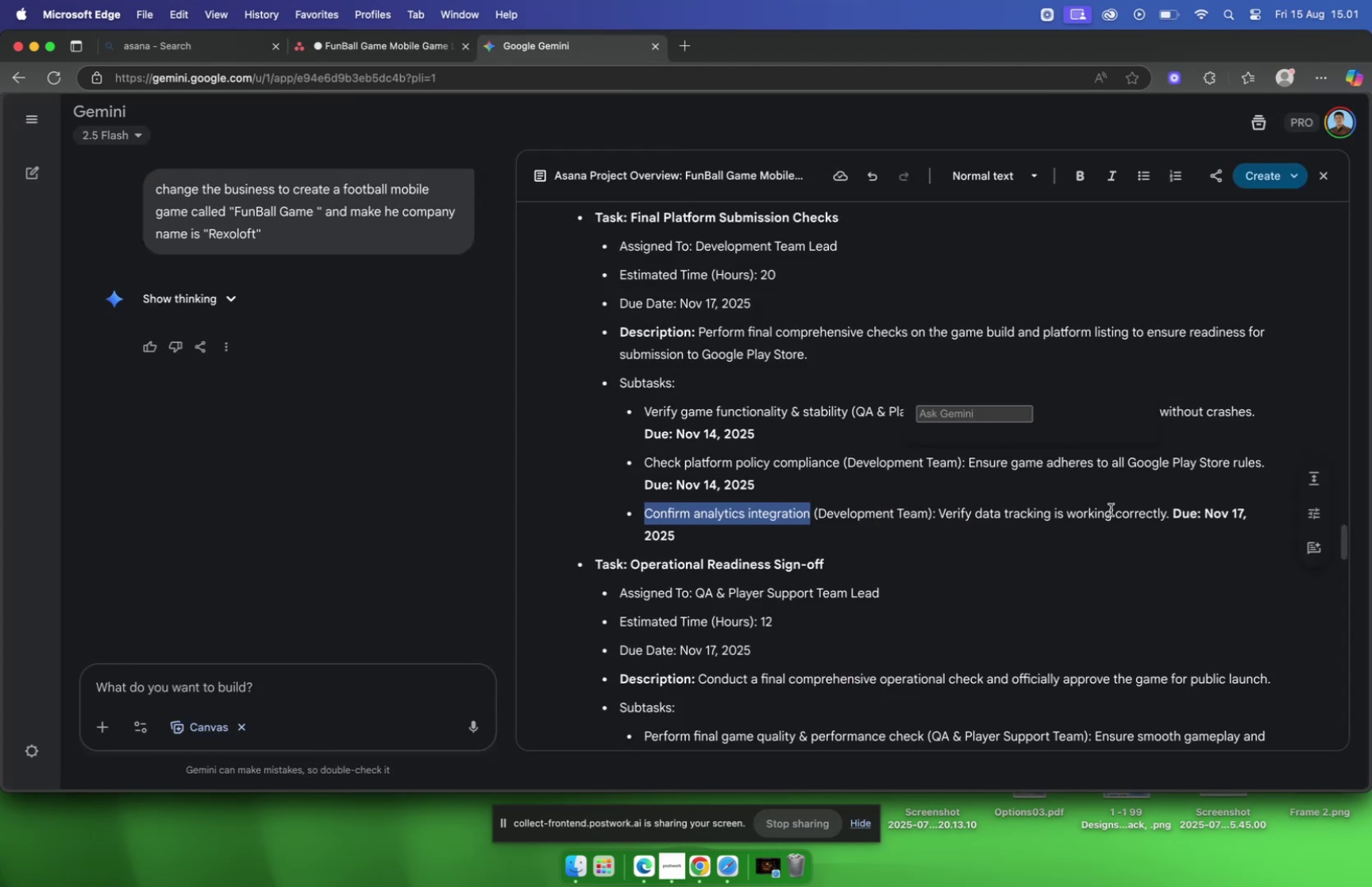 
left_click([1150, 518])
 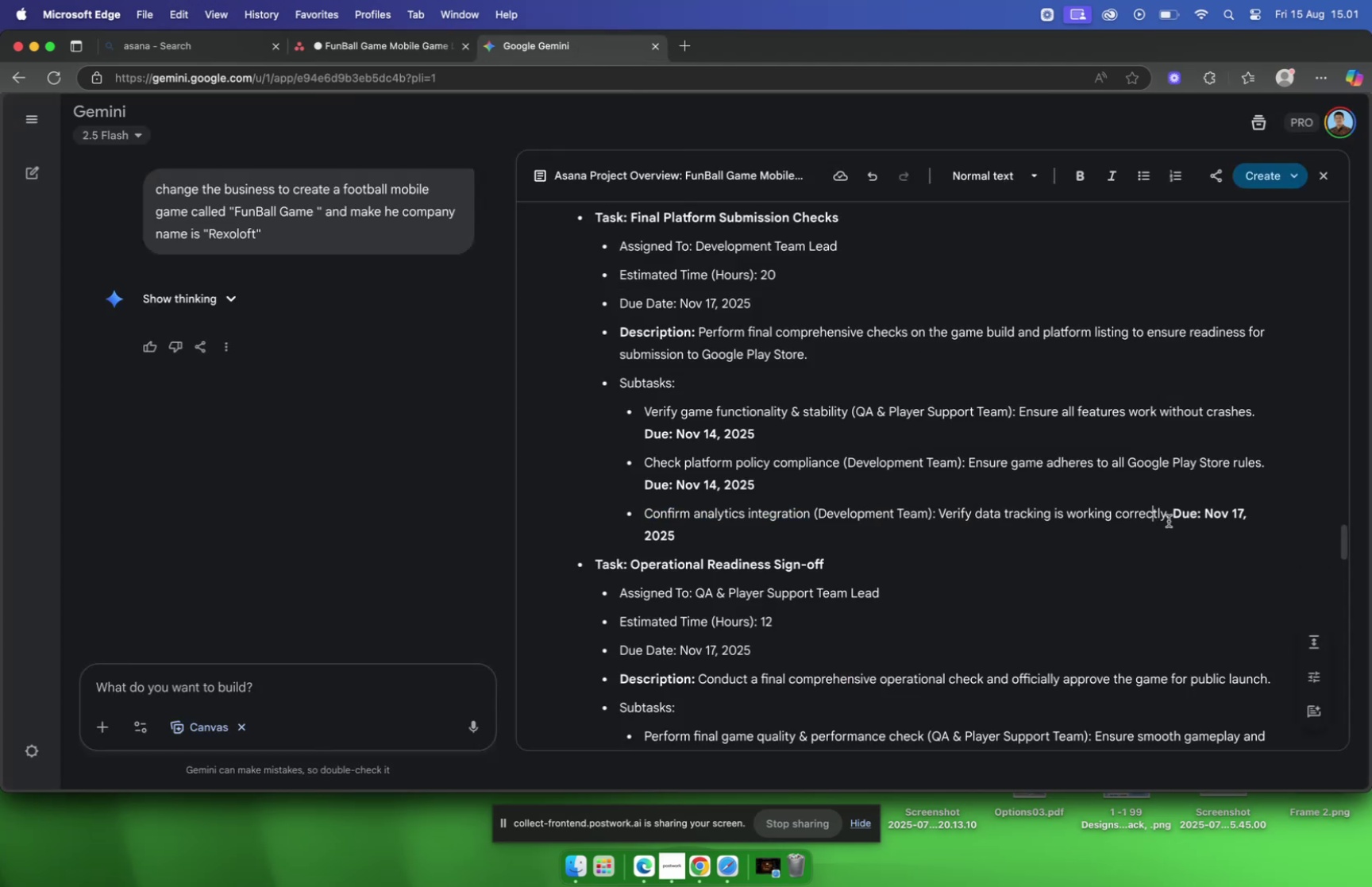 
left_click_drag(start_coordinate=[1170, 520], to_coordinate=[940, 523])
 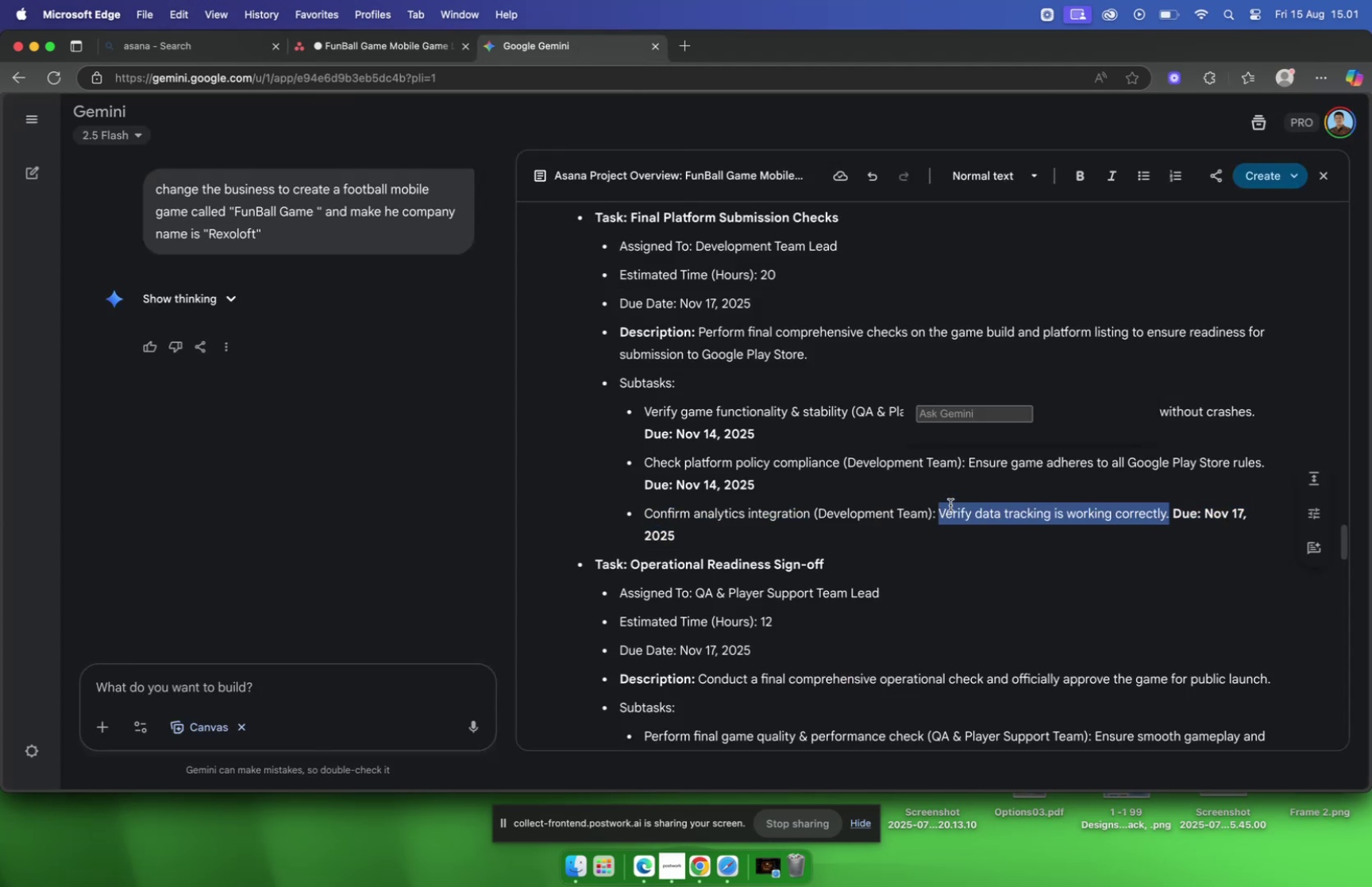 
key(Meta+C)
 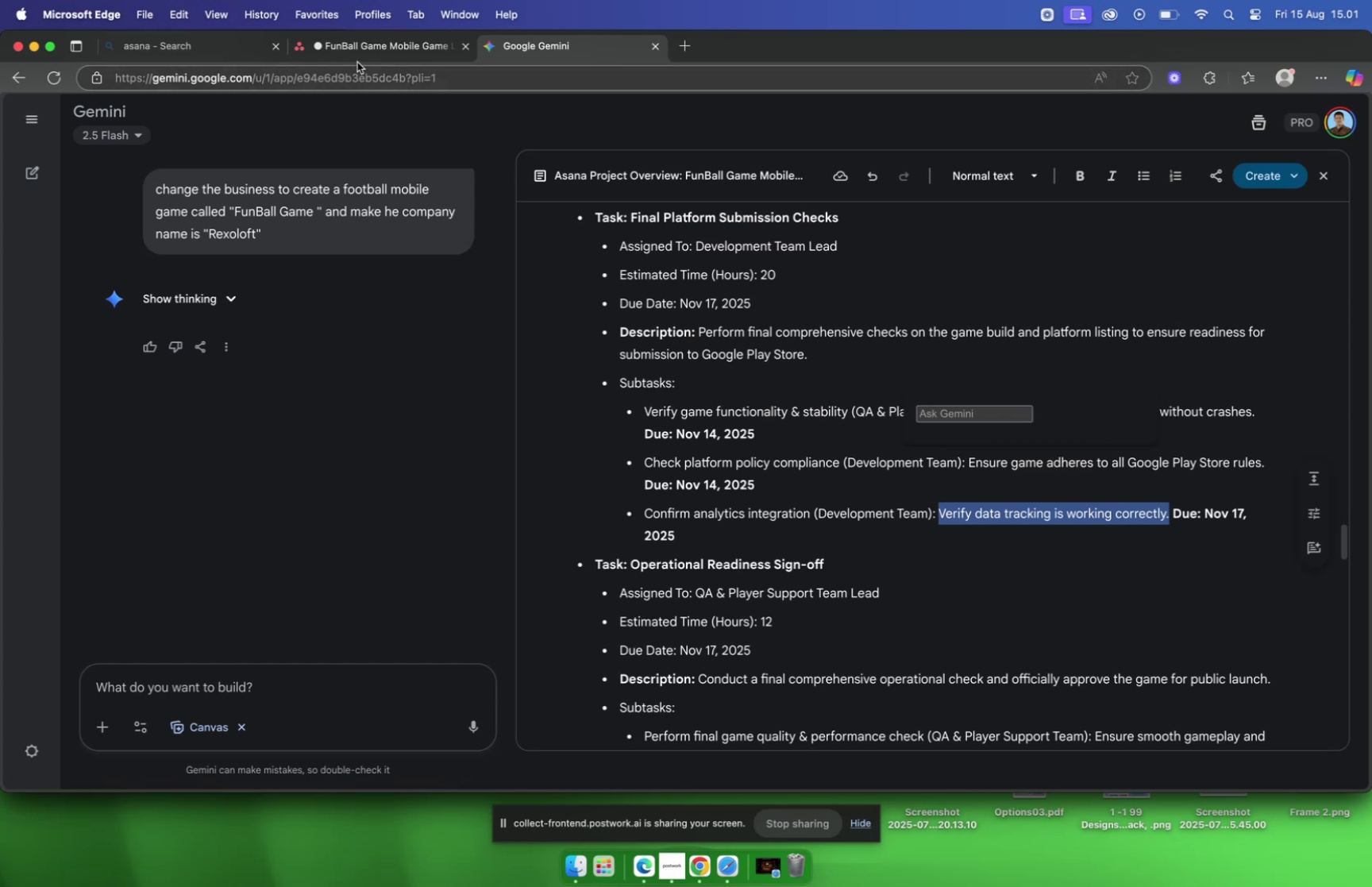 
left_click([357, 51])
 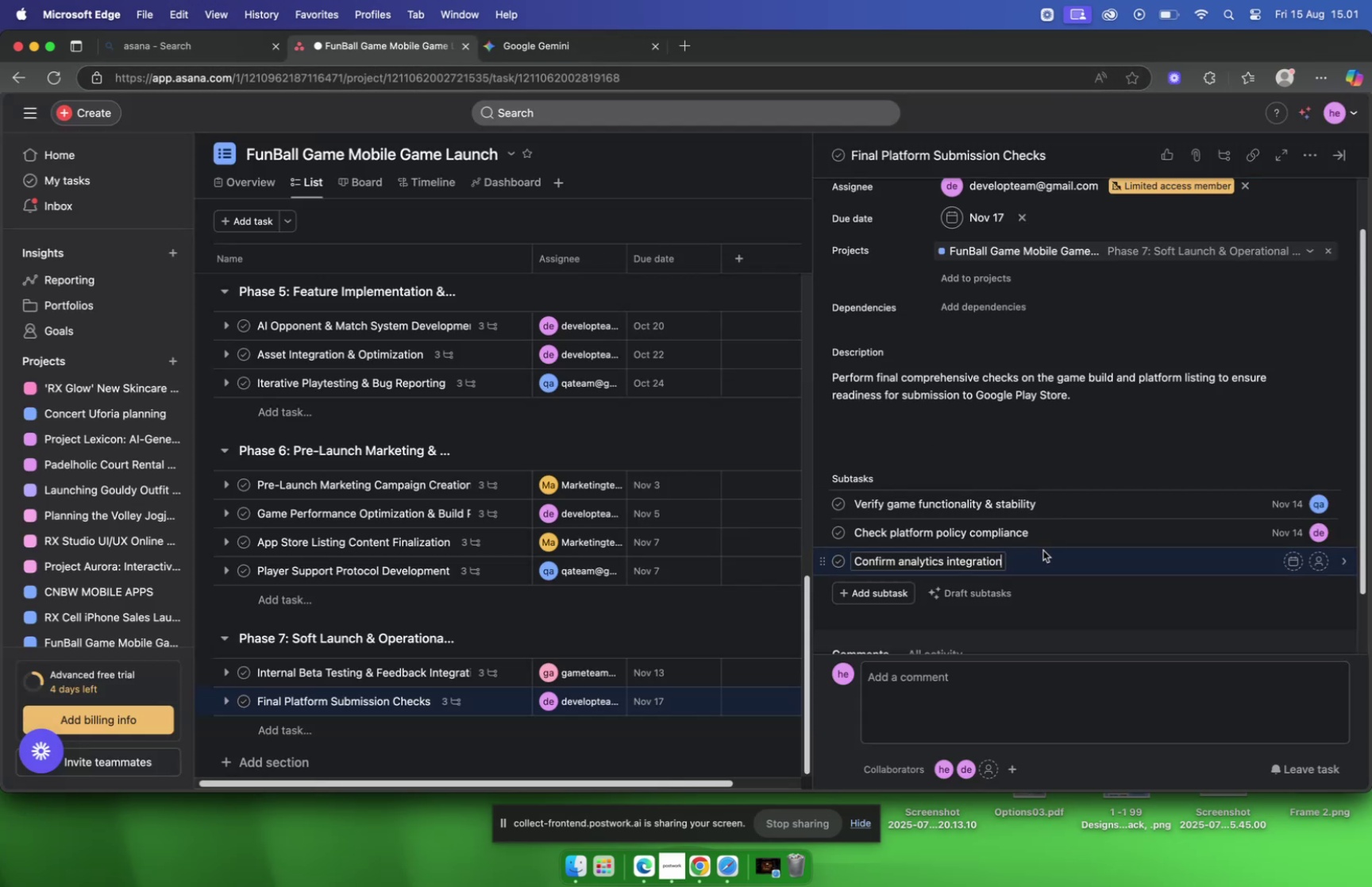 
left_click([1044, 556])
 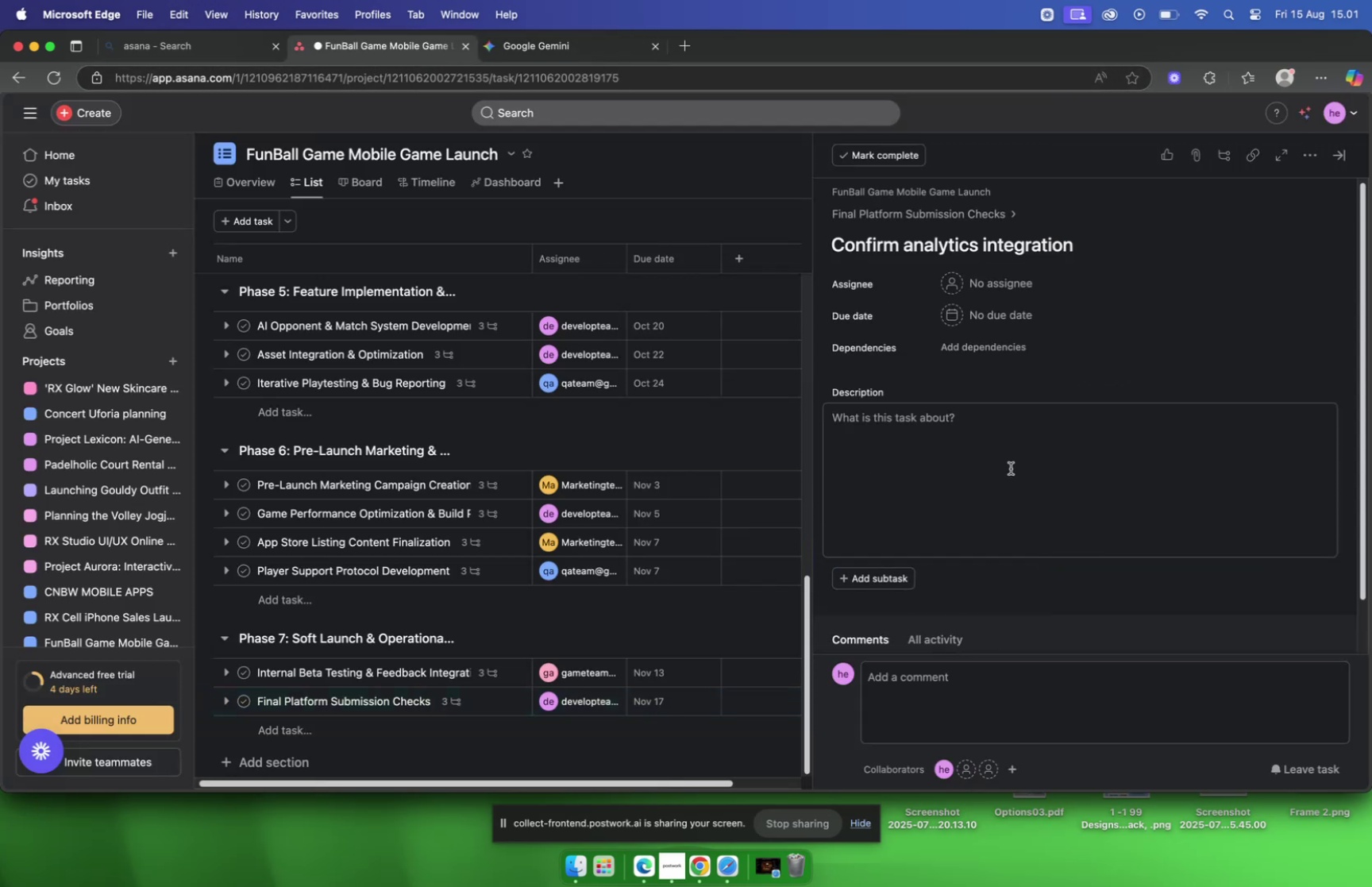 
left_click([1007, 460])
 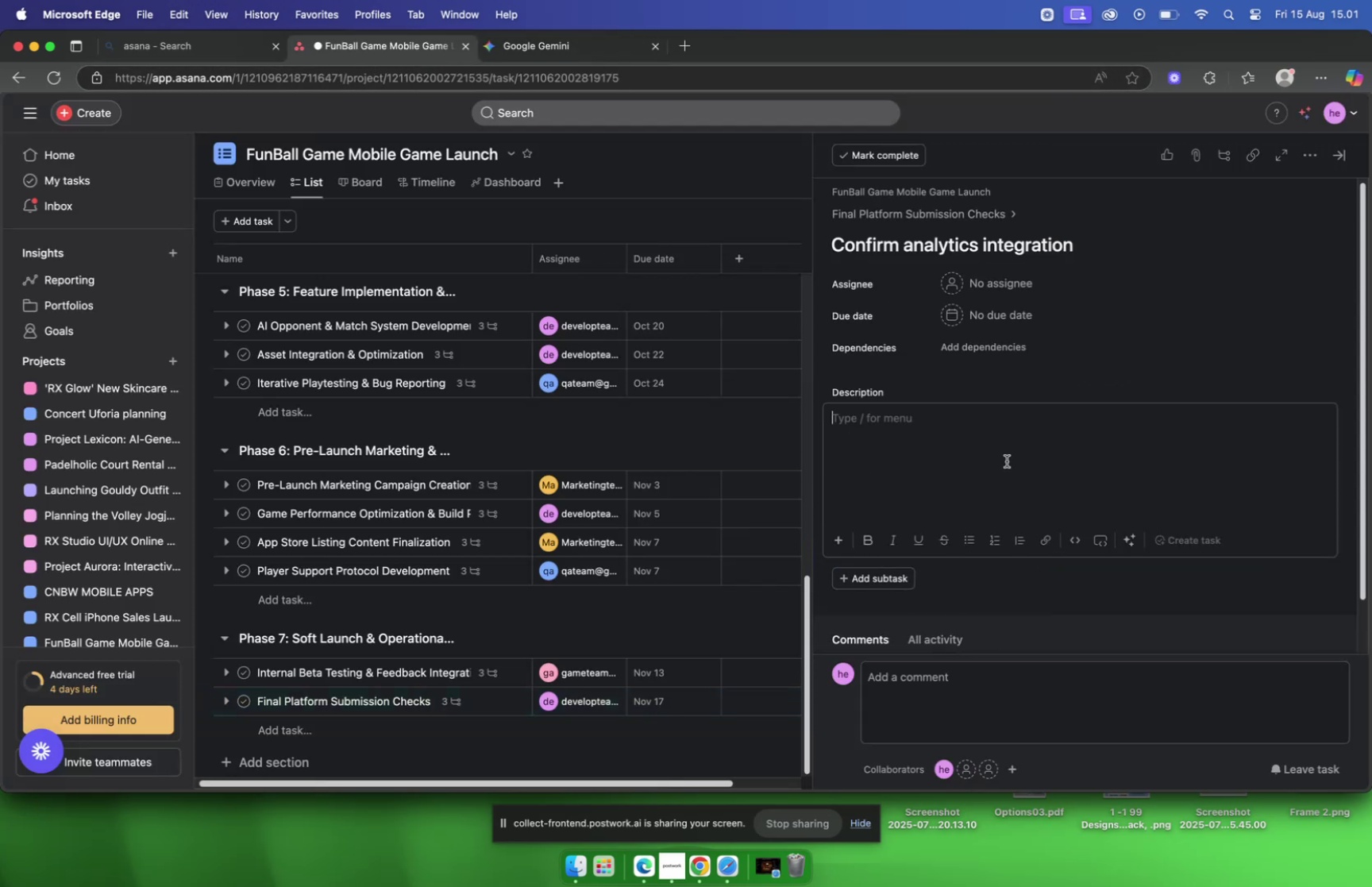 
key(Meta+V)
 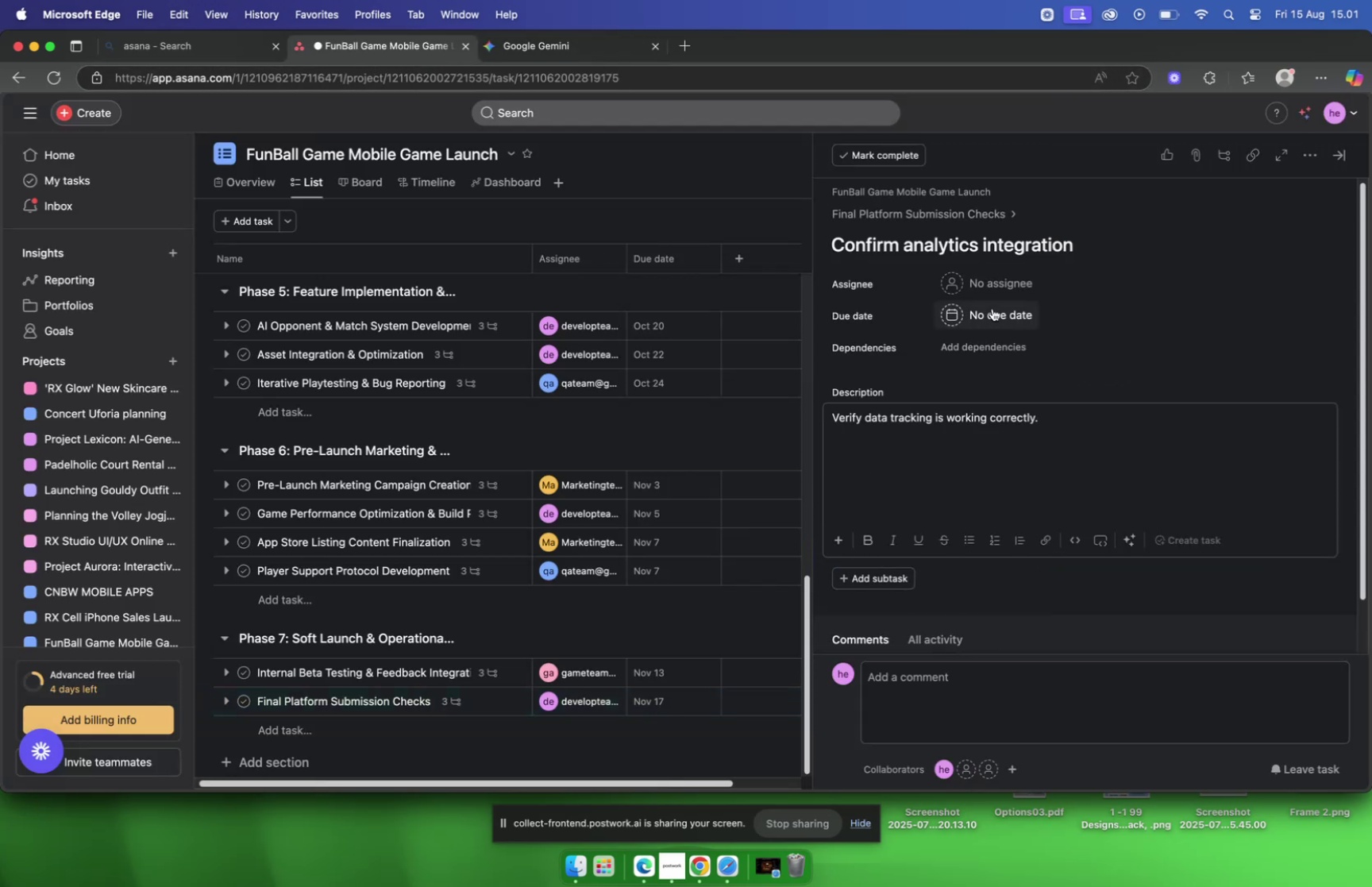 
left_click([992, 308])
 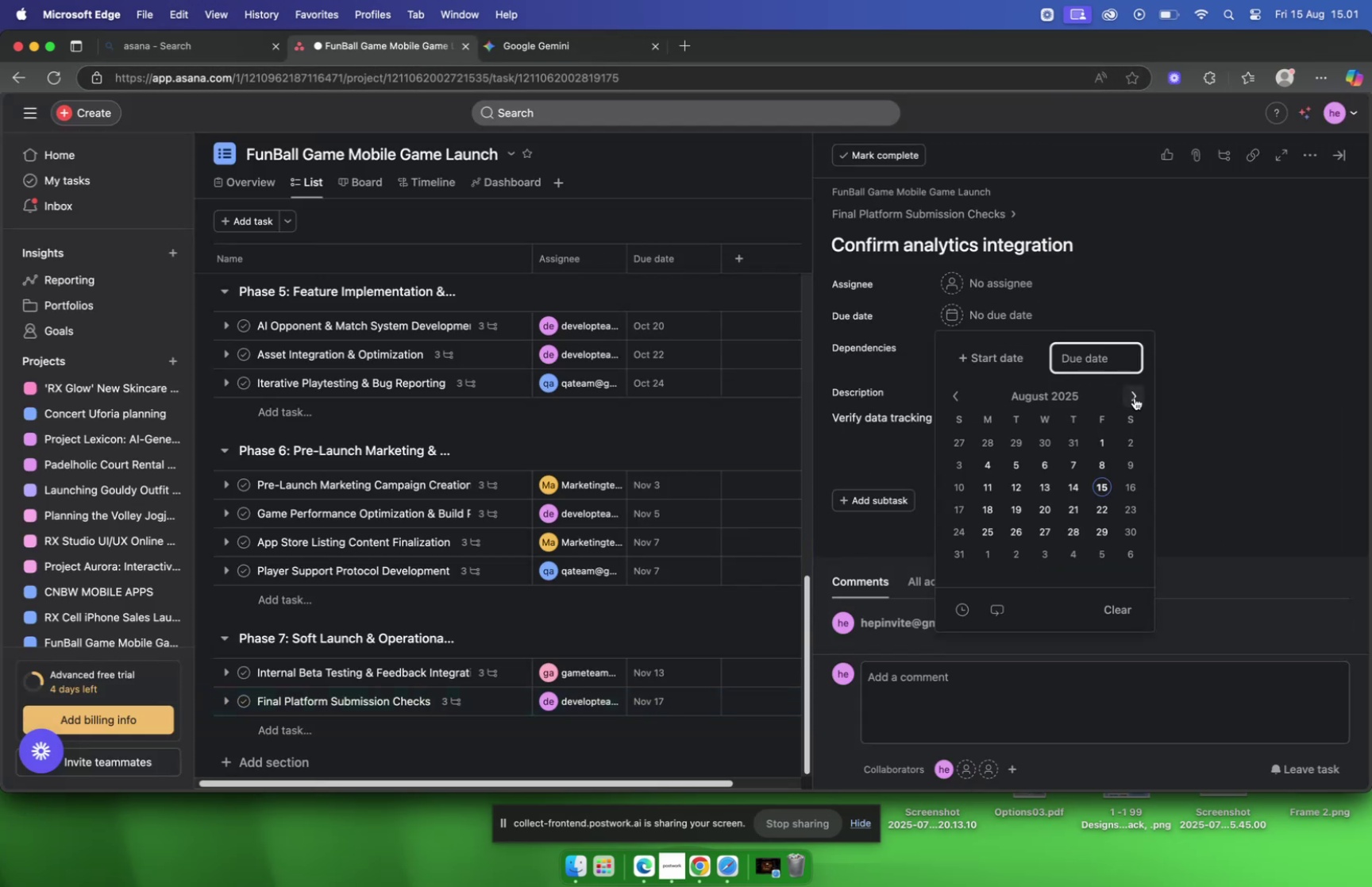 
double_click([1135, 397])
 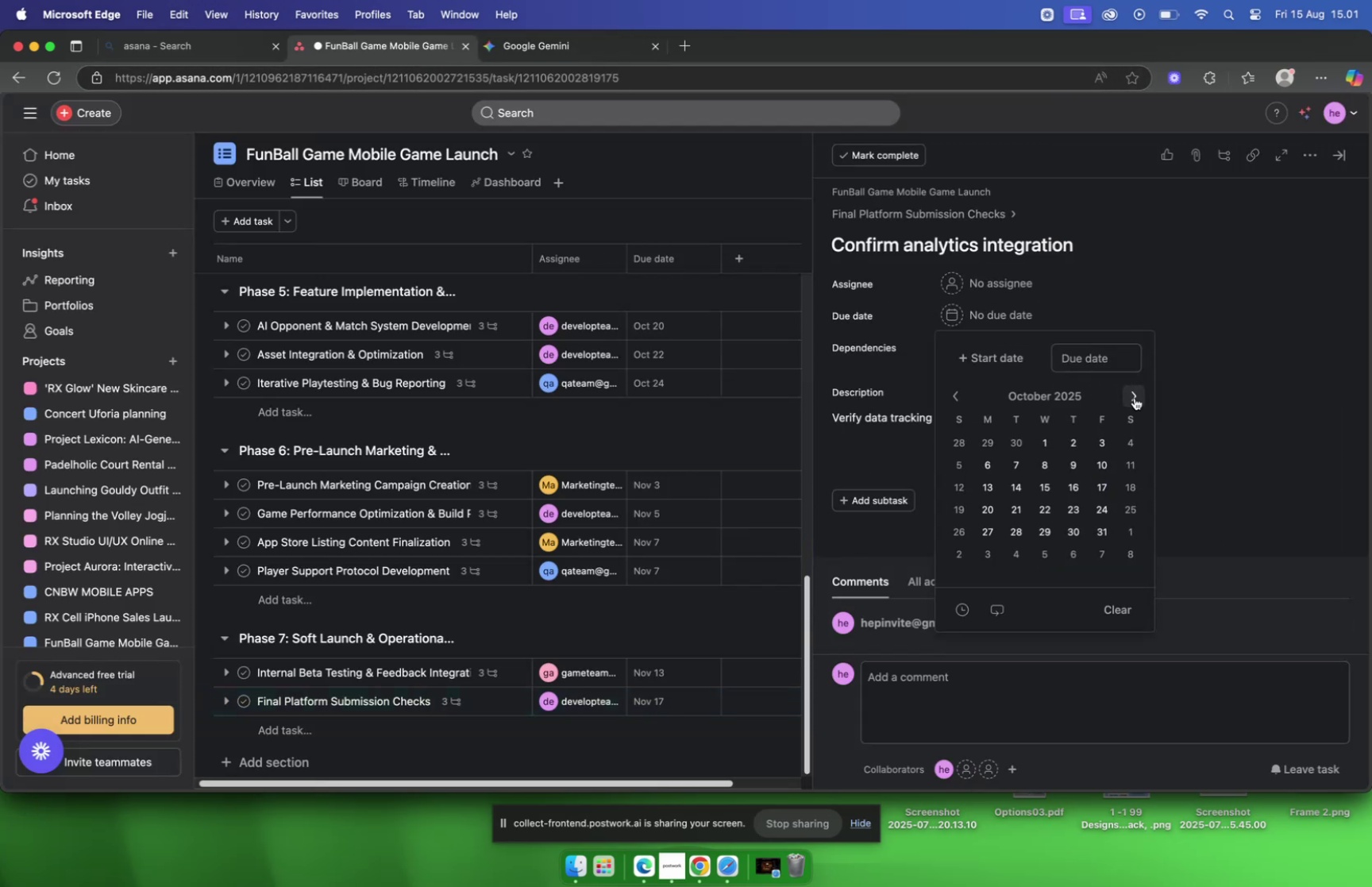 
triple_click([1135, 397])
 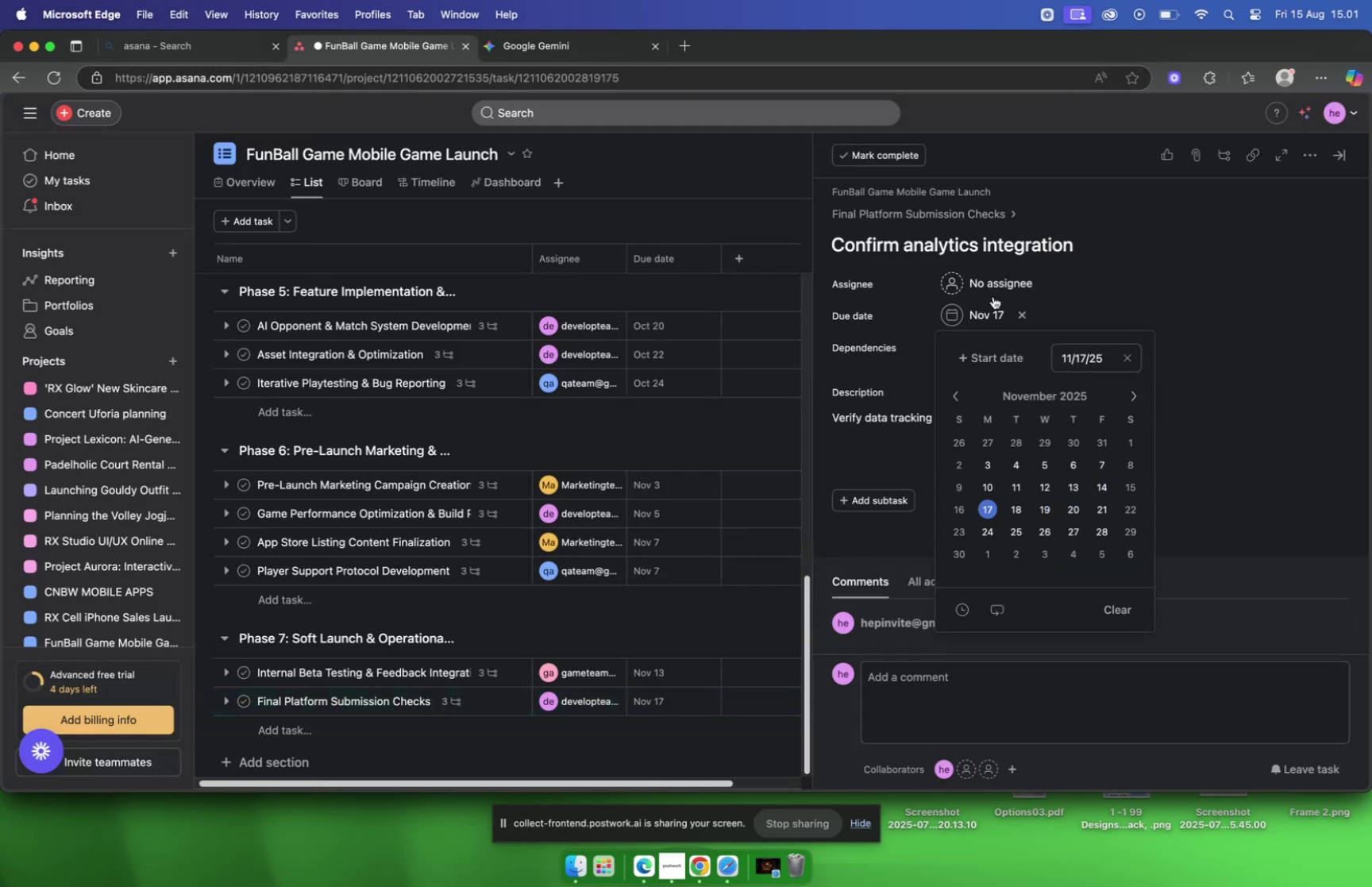 
type(de)
 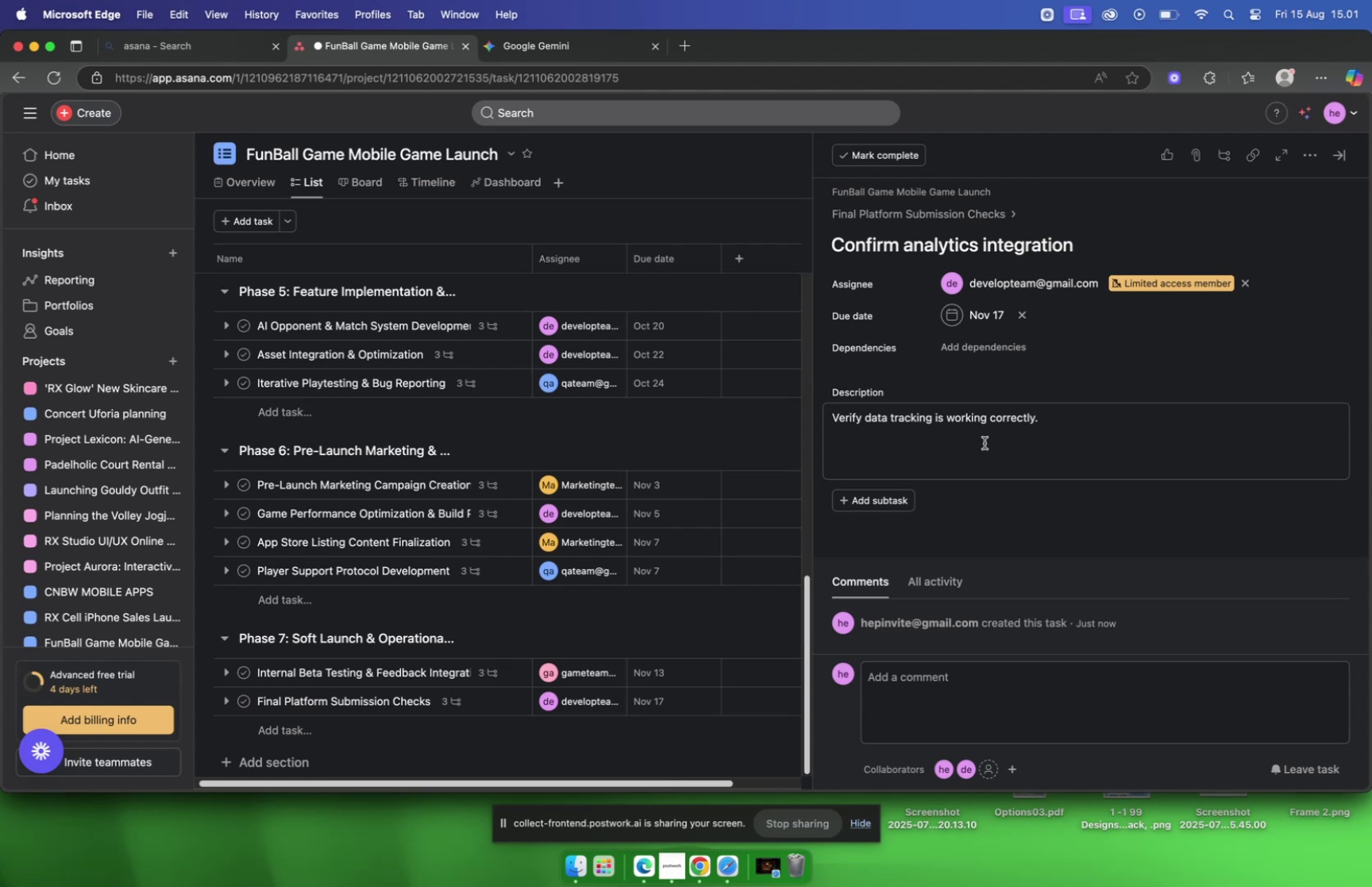 
left_click([919, 217])
 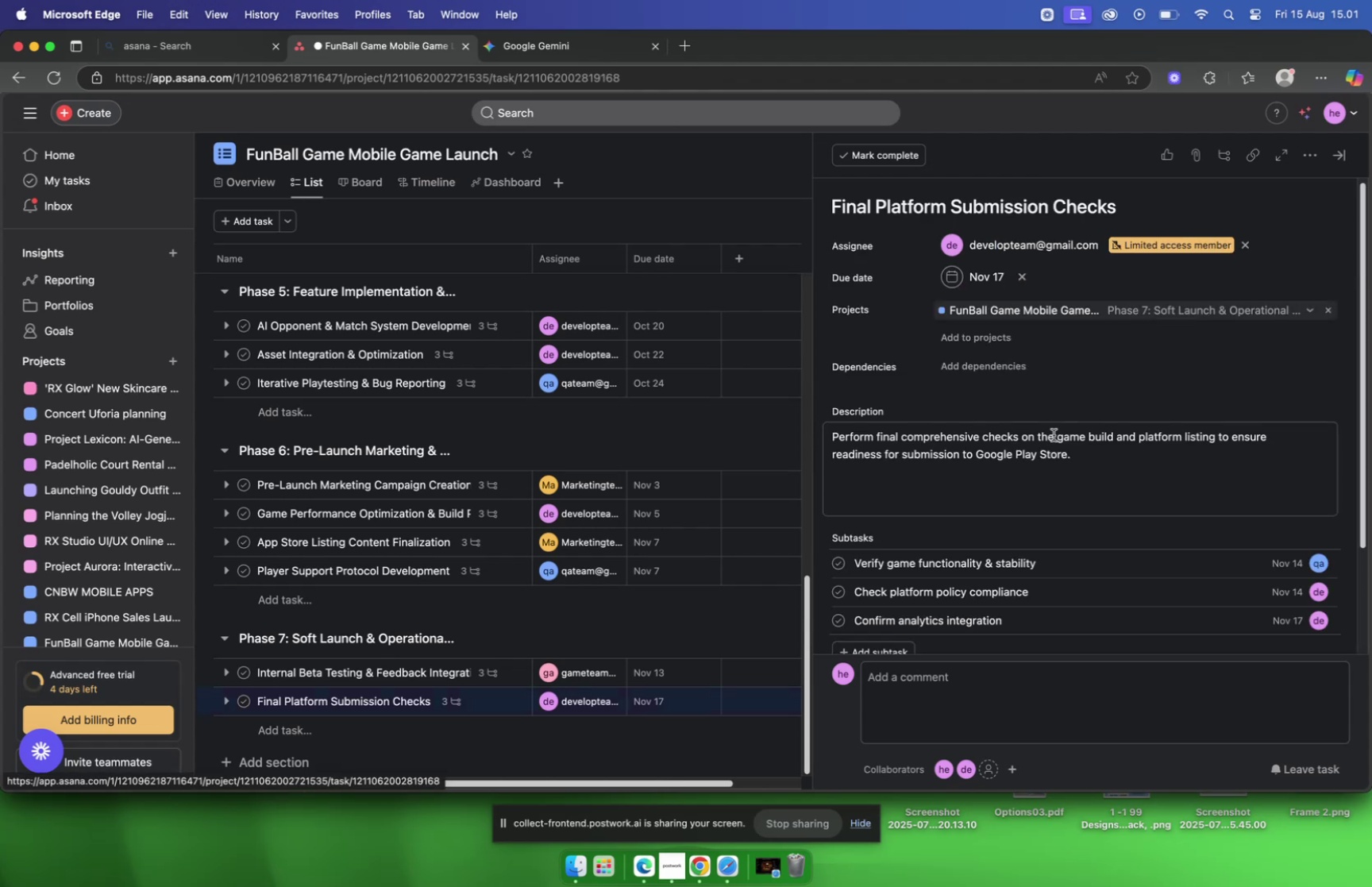 
scroll: coordinate [1054, 434], scroll_direction: down, amount: 2.0
 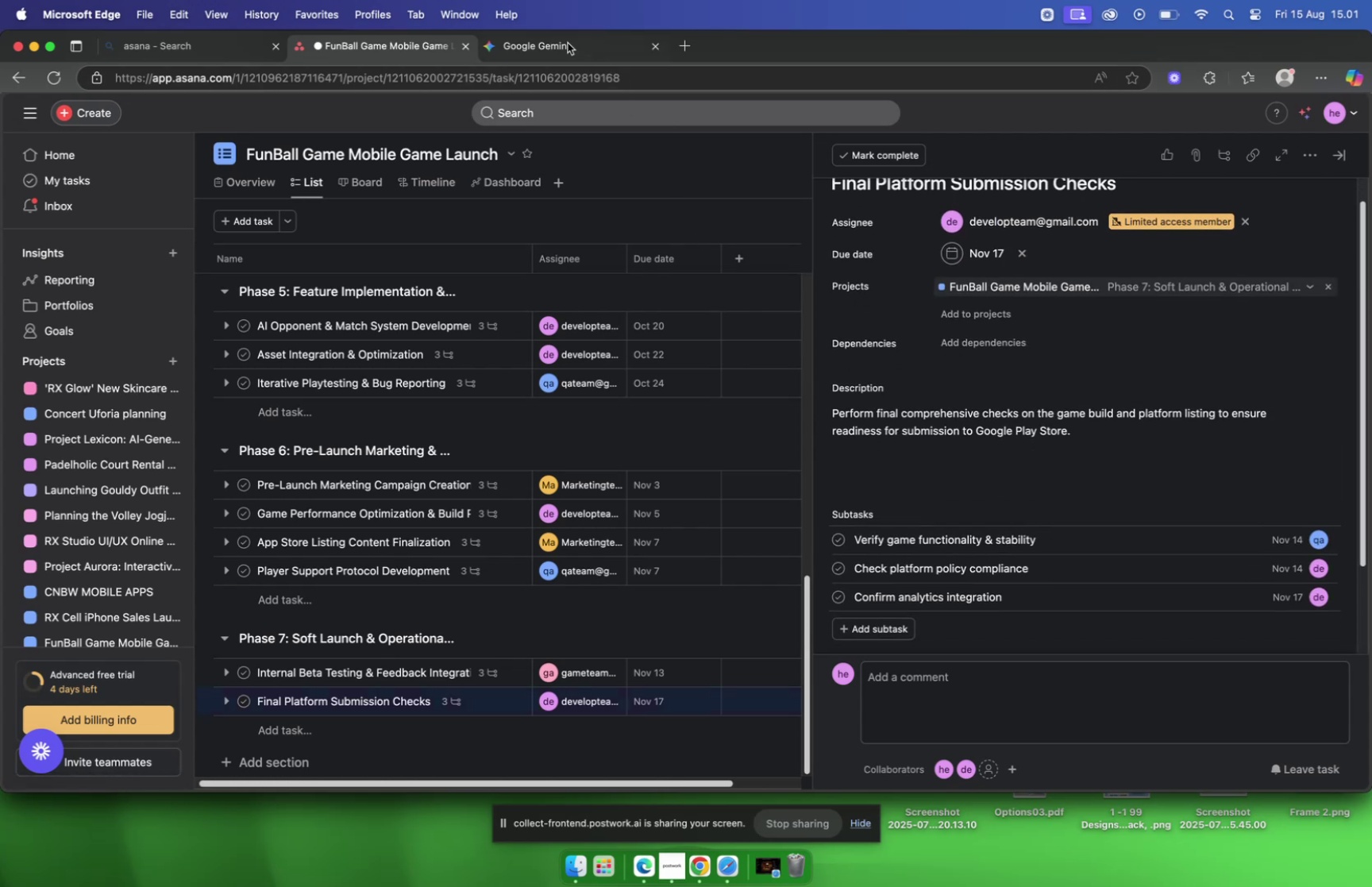 
left_click([561, 40])
 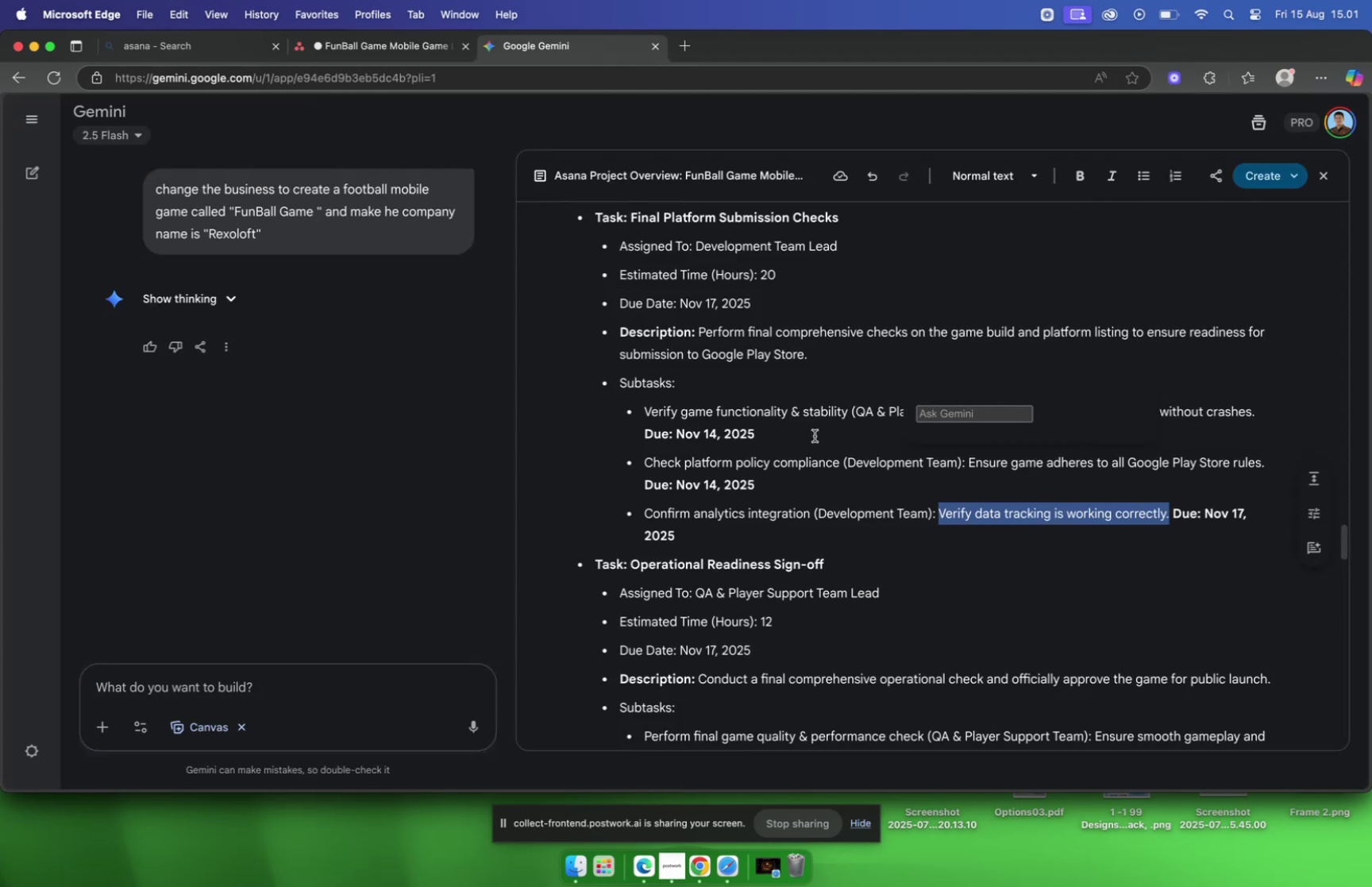 
scroll: coordinate [815, 428], scroll_direction: down, amount: 11.0
 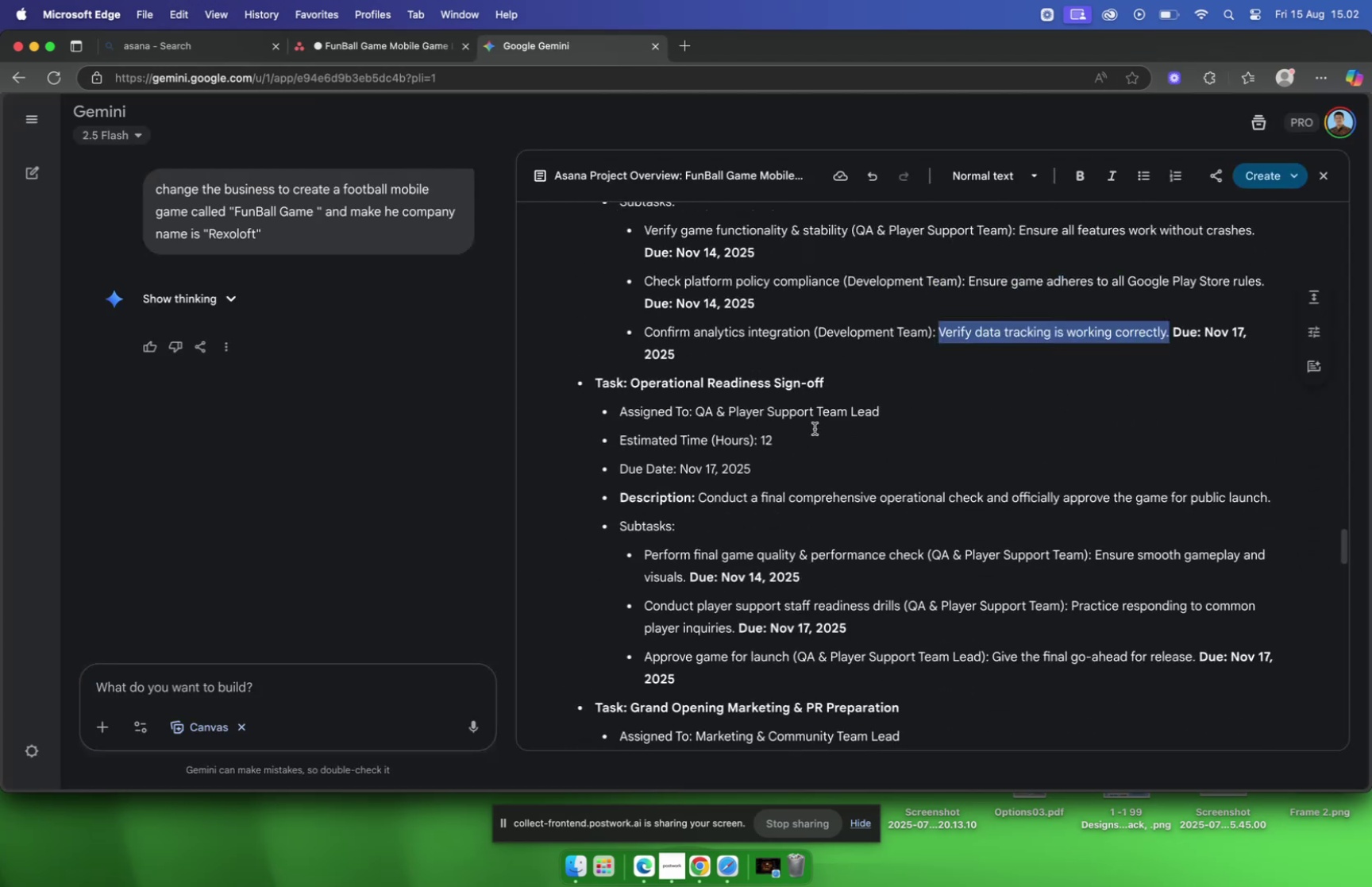 
scroll: coordinate [814, 426], scroll_direction: up, amount: 1.0
 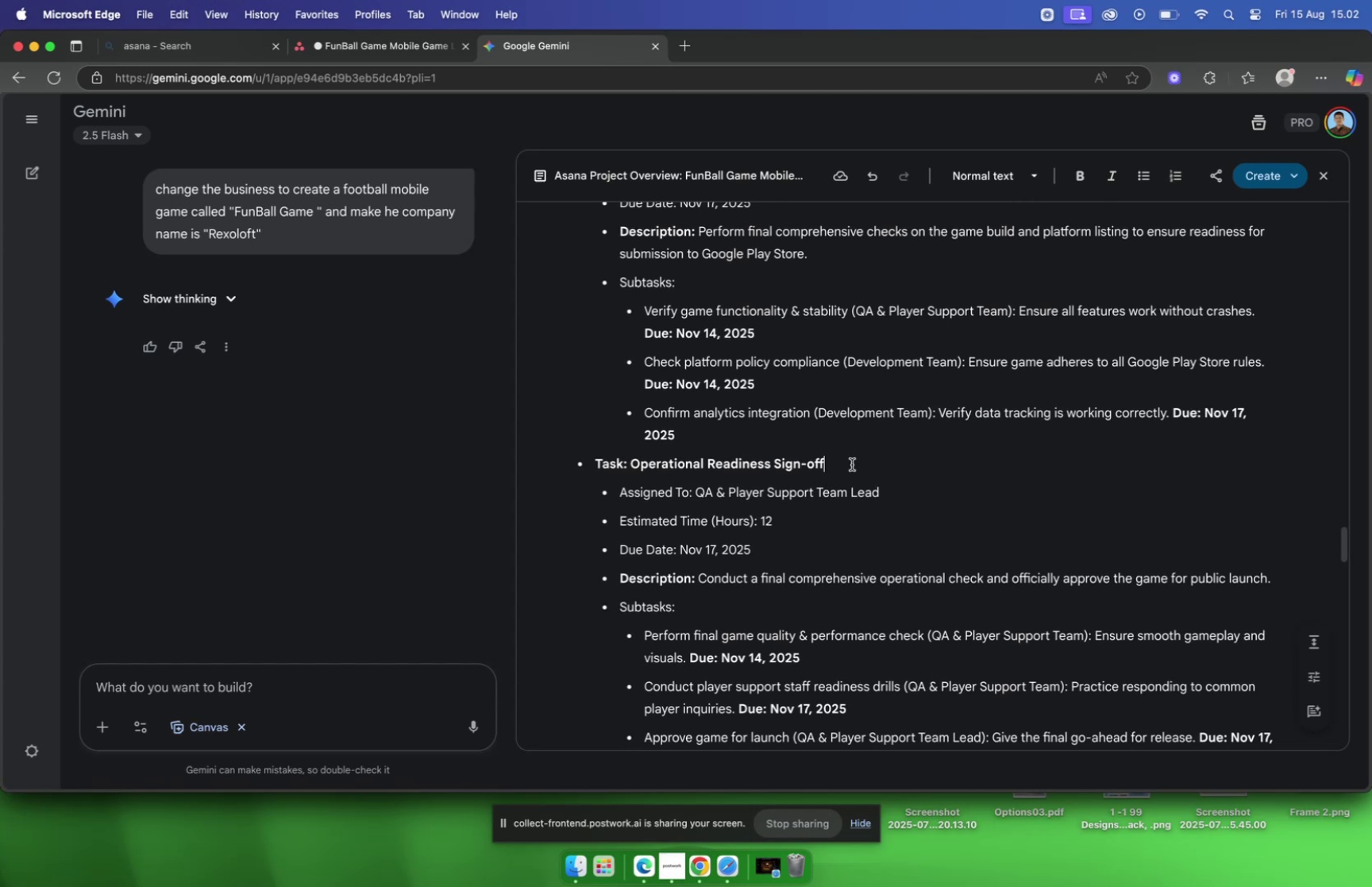 
left_click_drag(start_coordinate=[852, 464], to_coordinate=[634, 471])
 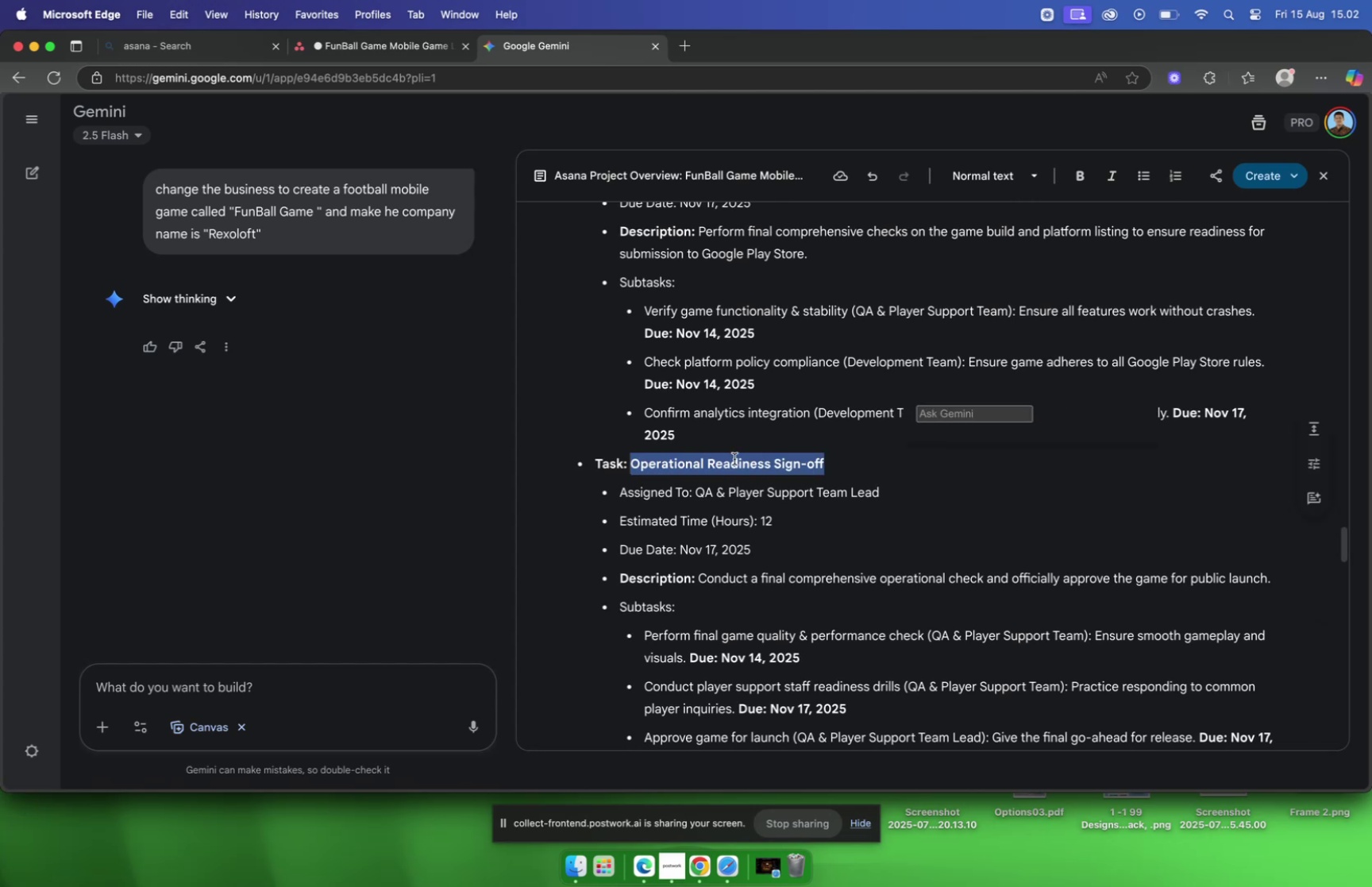 
key(Meta+C)
 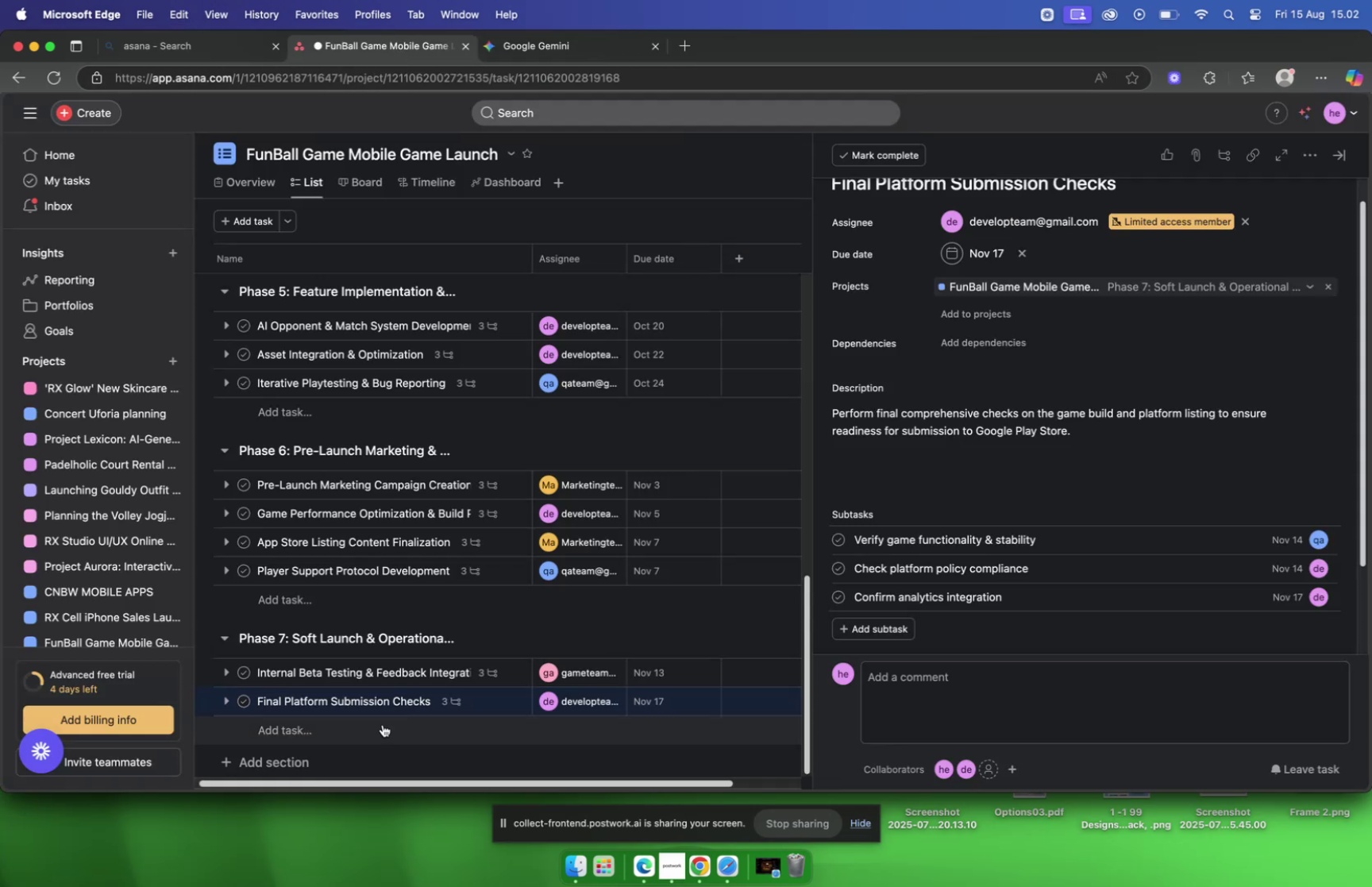 
key(Meta+CommandLeft)
 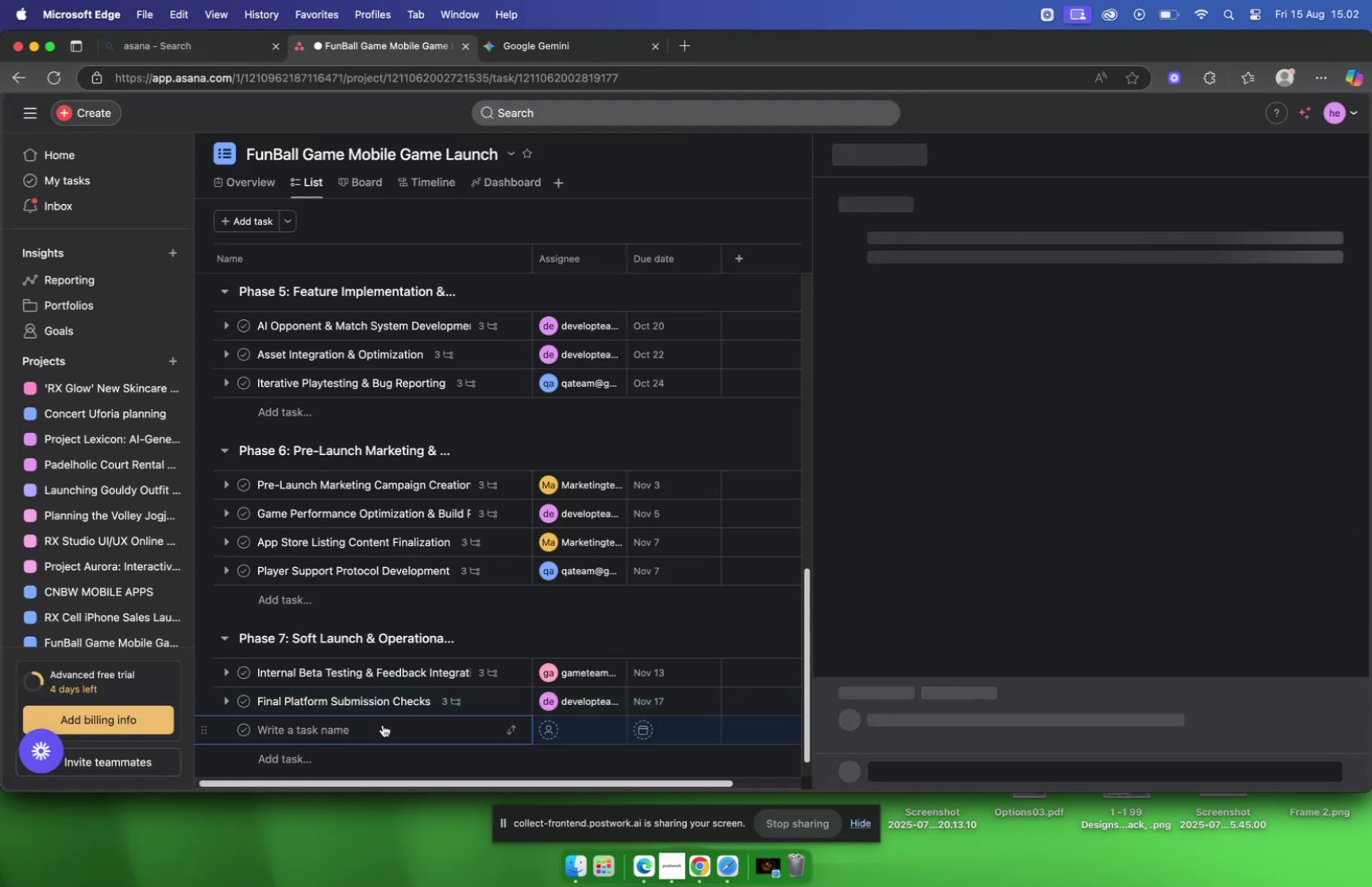 
key(Meta+V)
 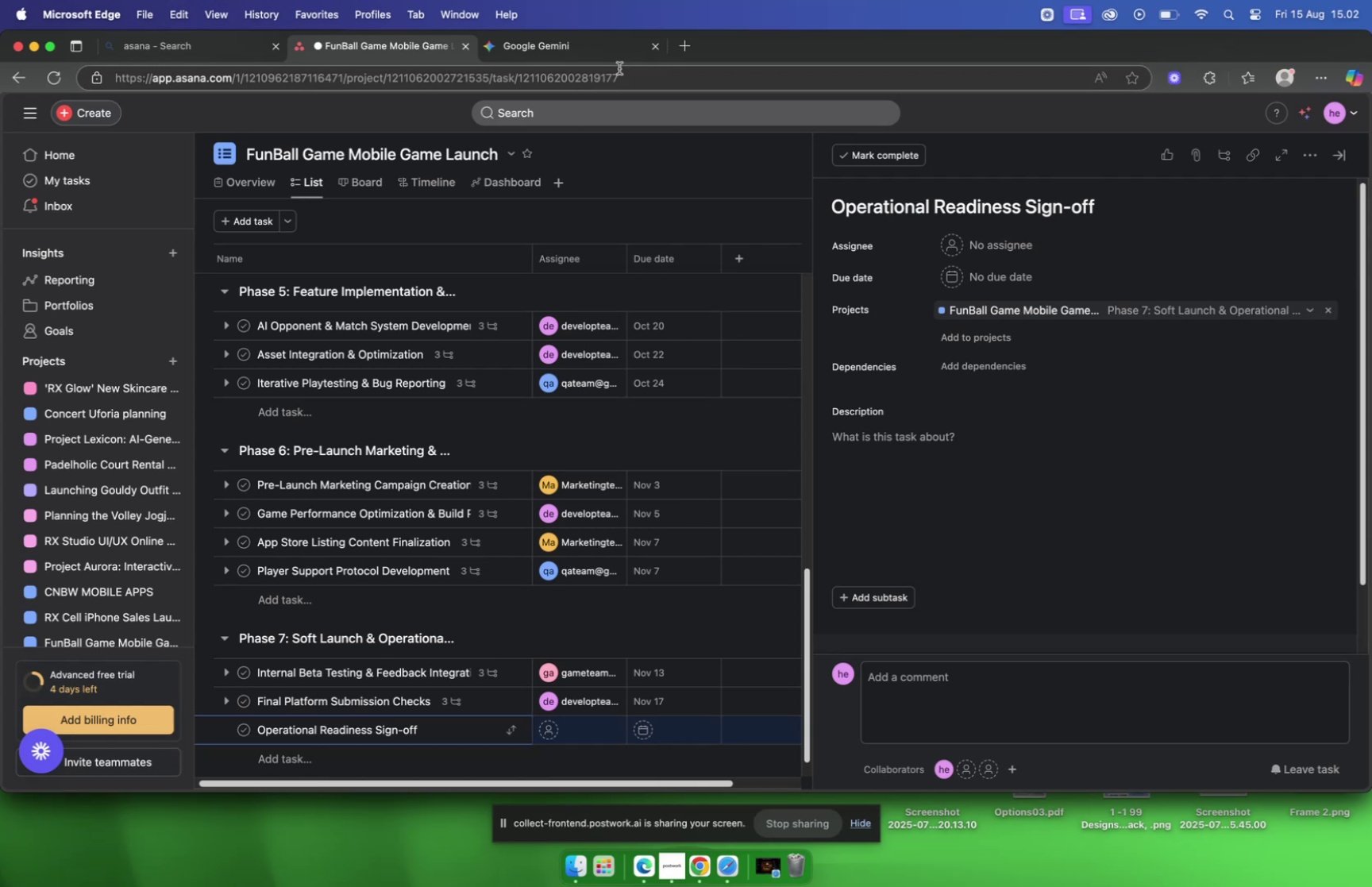 
wait(5.3)
 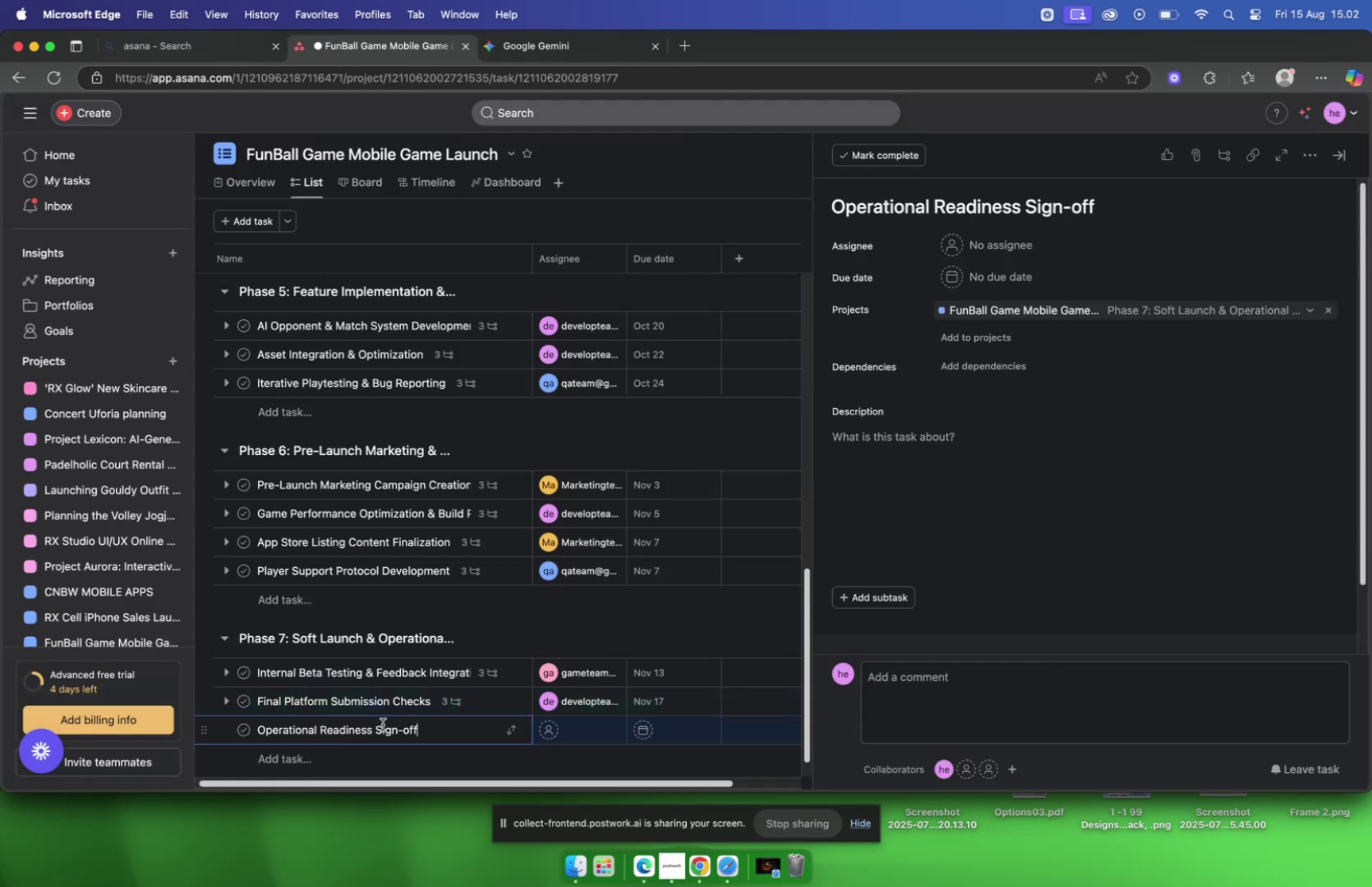 
left_click([556, 54])
 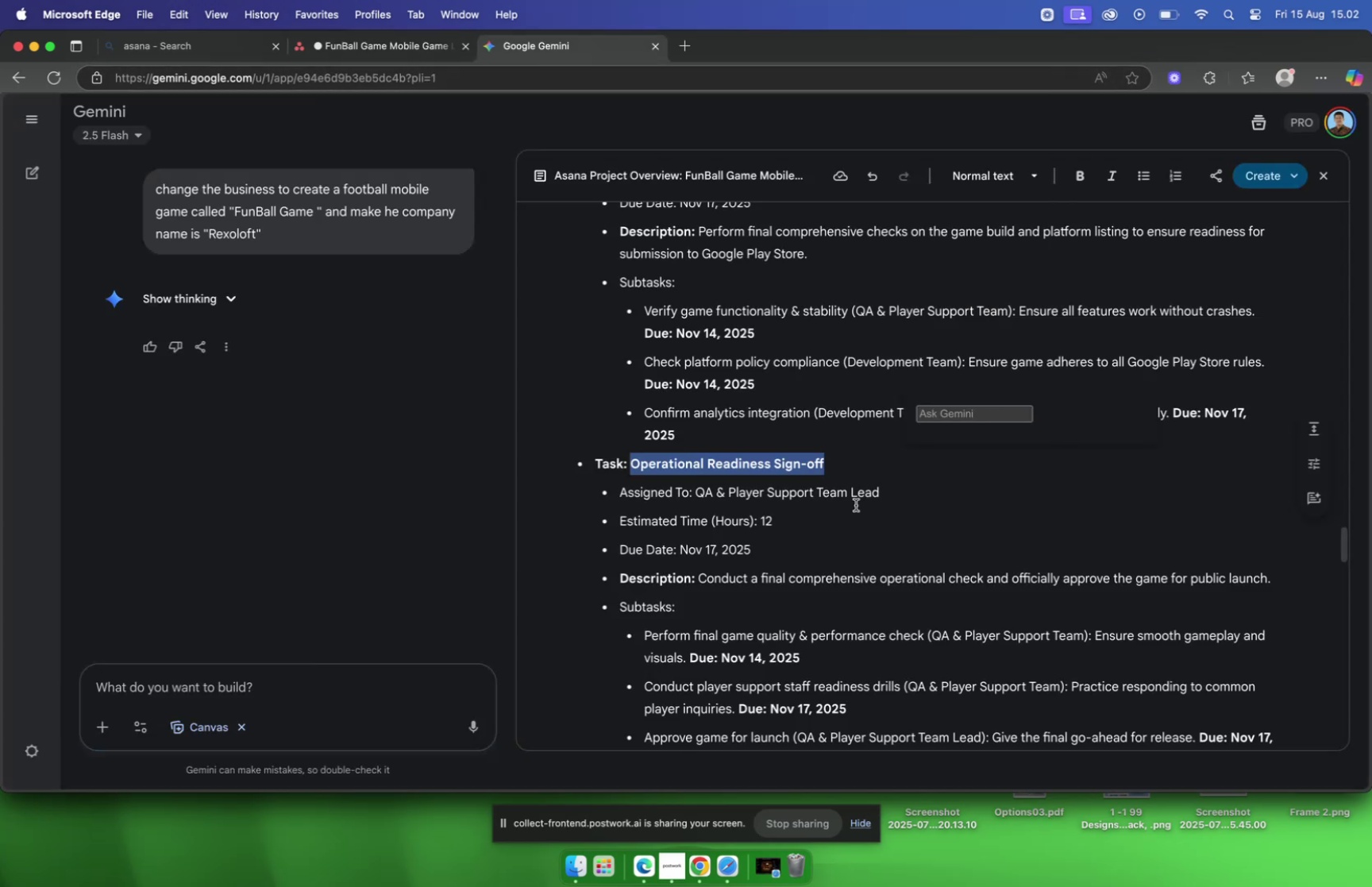 
left_click([854, 505])
 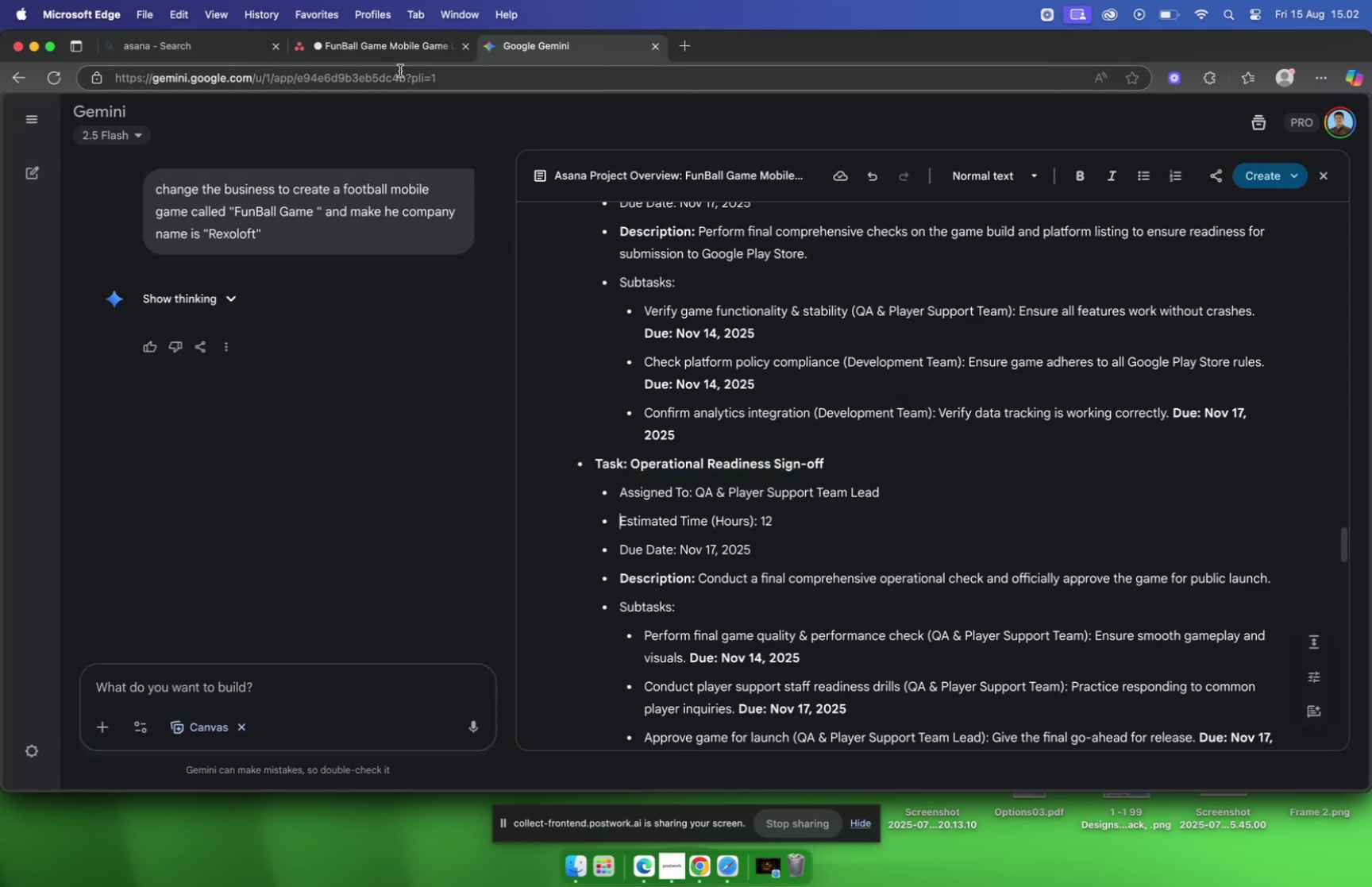 
left_click([382, 52])
 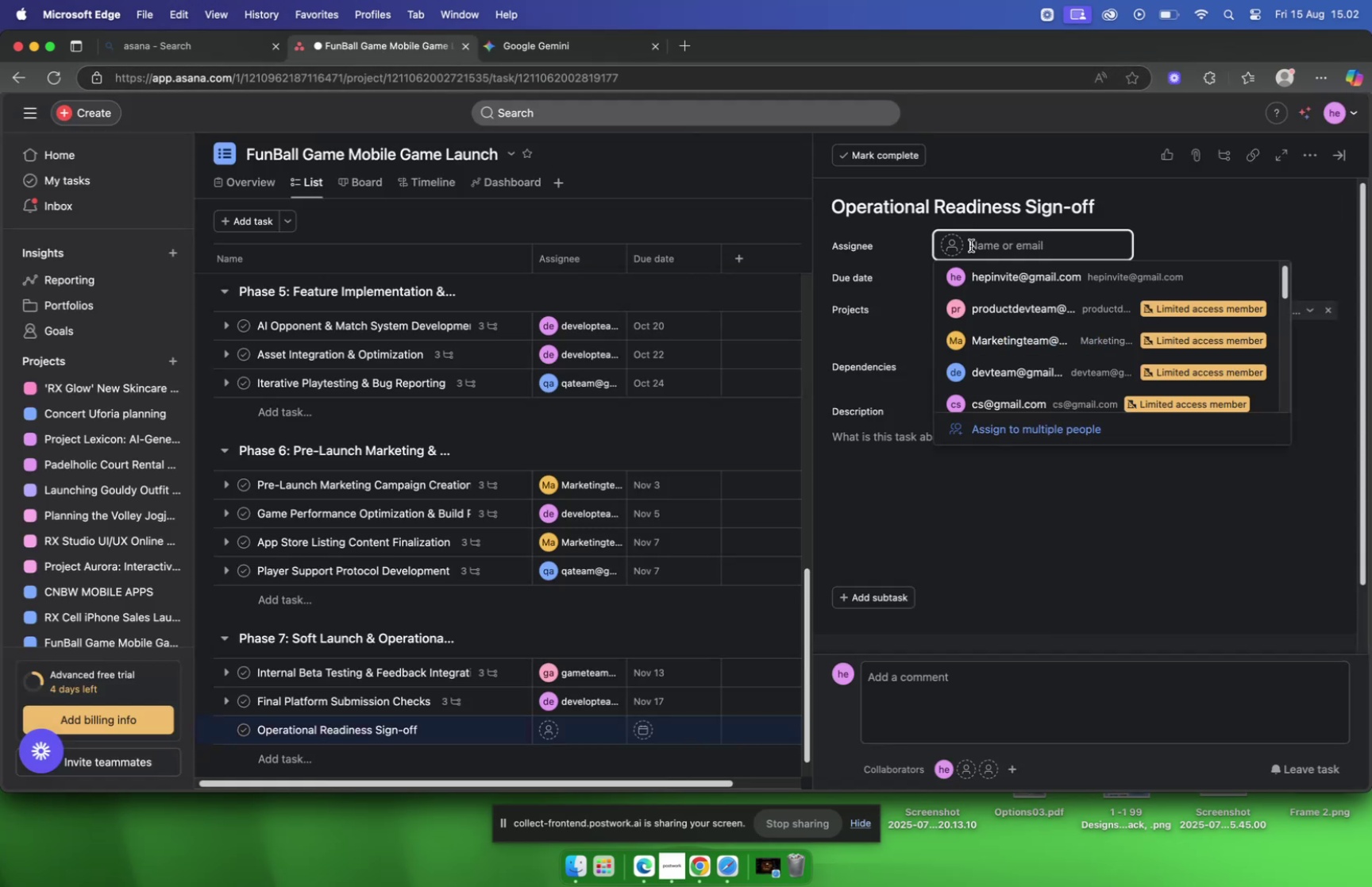 
type(qa)
 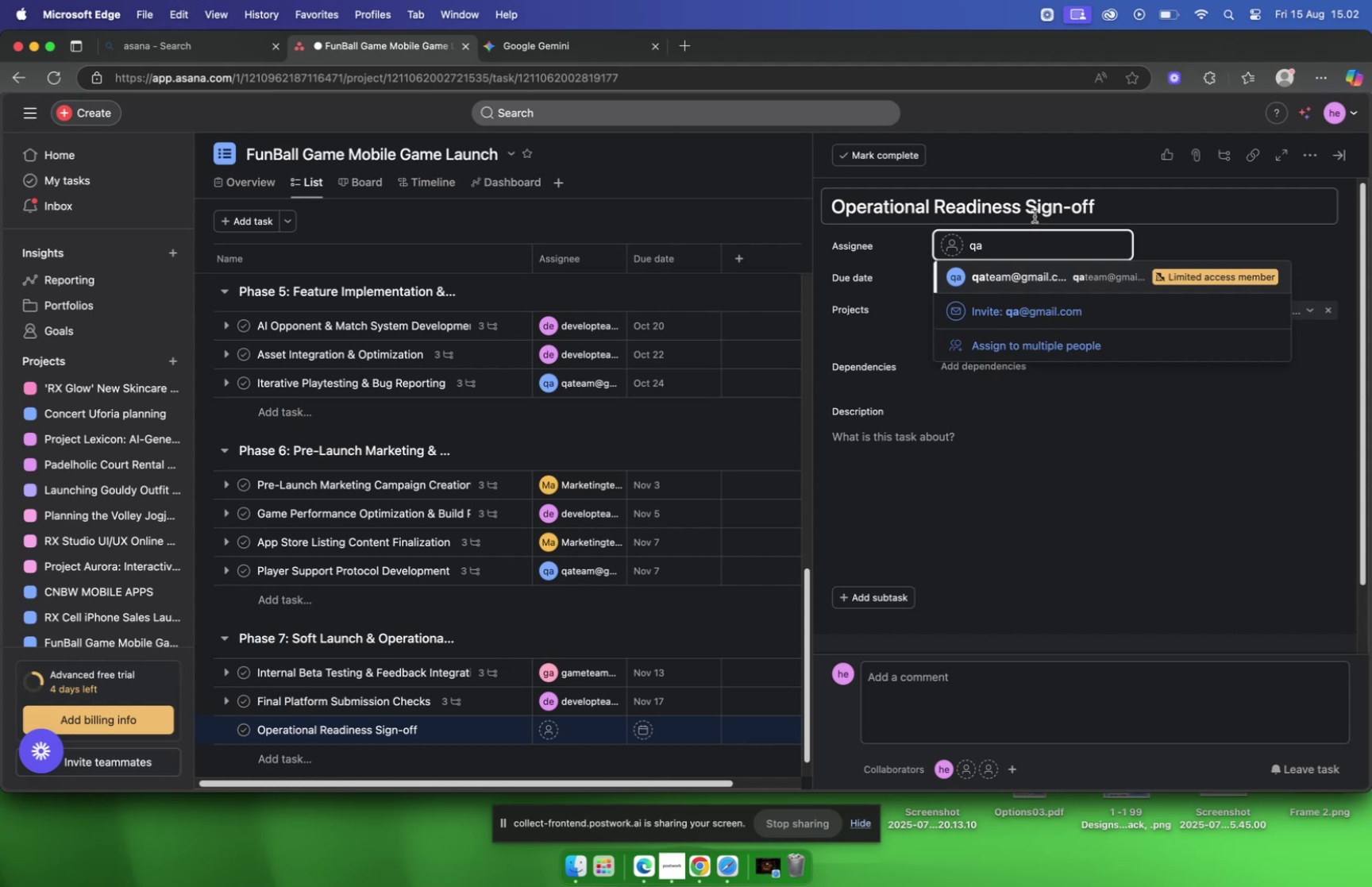 
left_click([995, 272])
 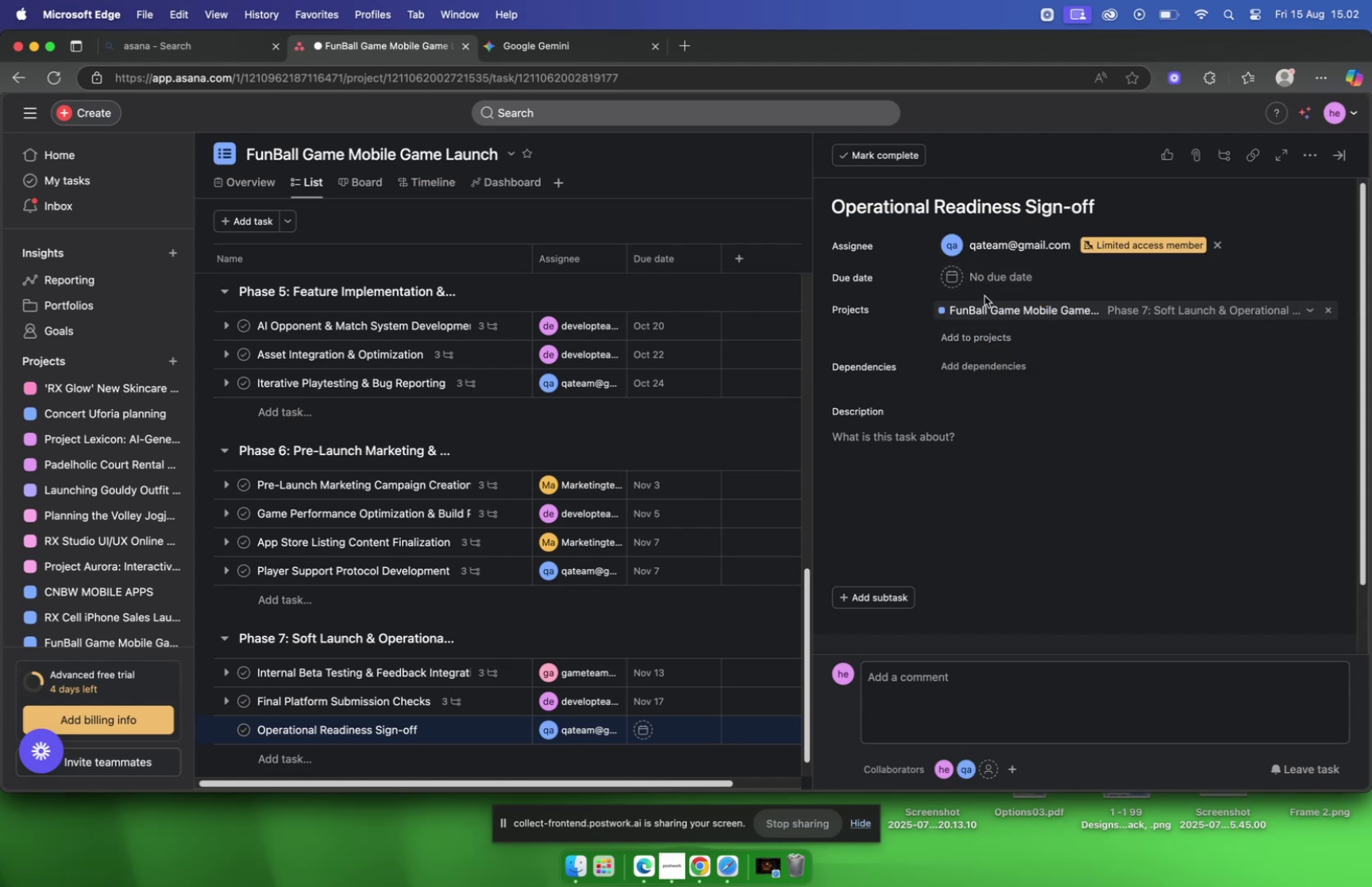 
left_click([982, 277])
 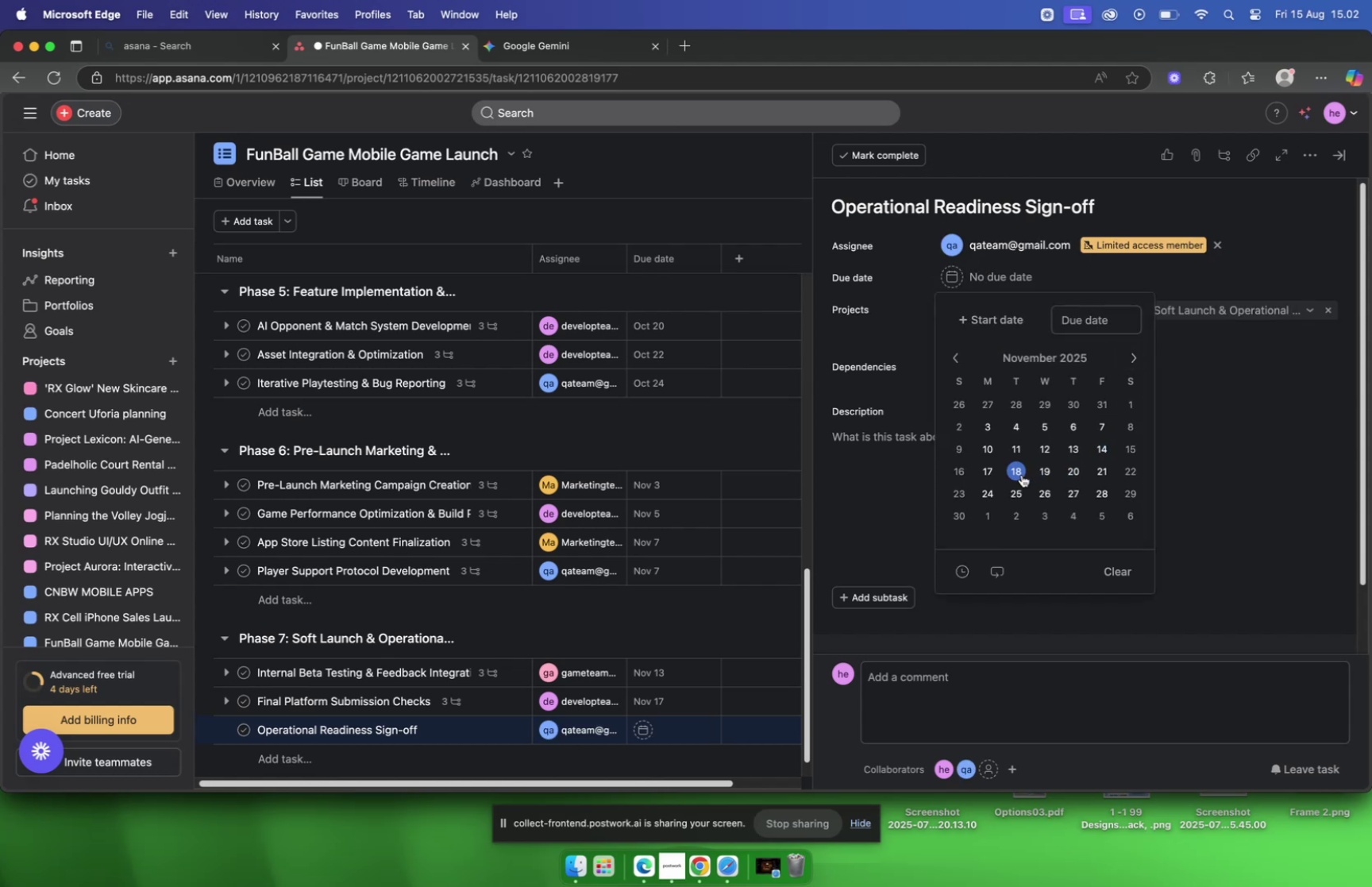 
double_click([898, 472])
 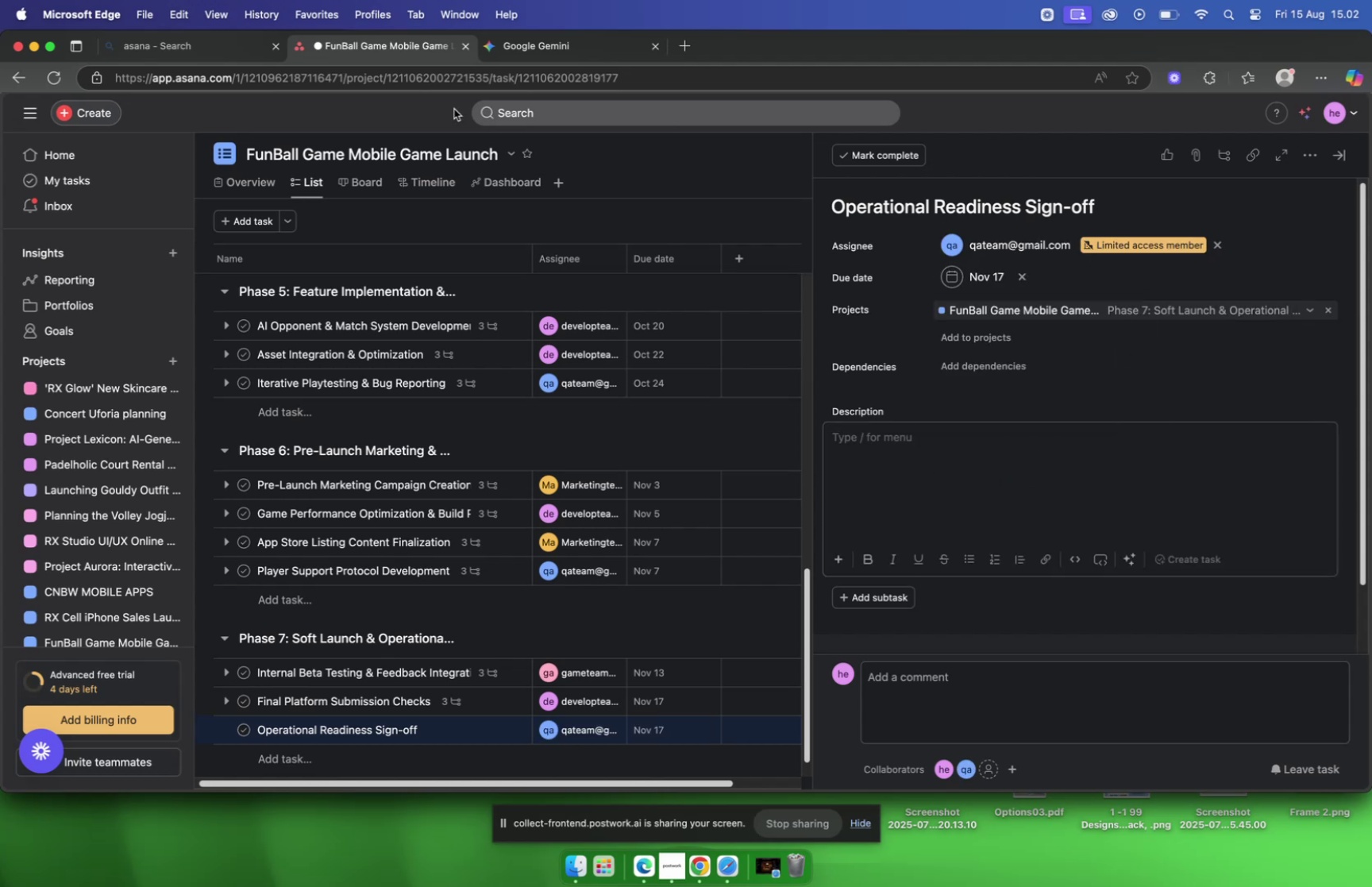 
mouse_move([496, 56])
 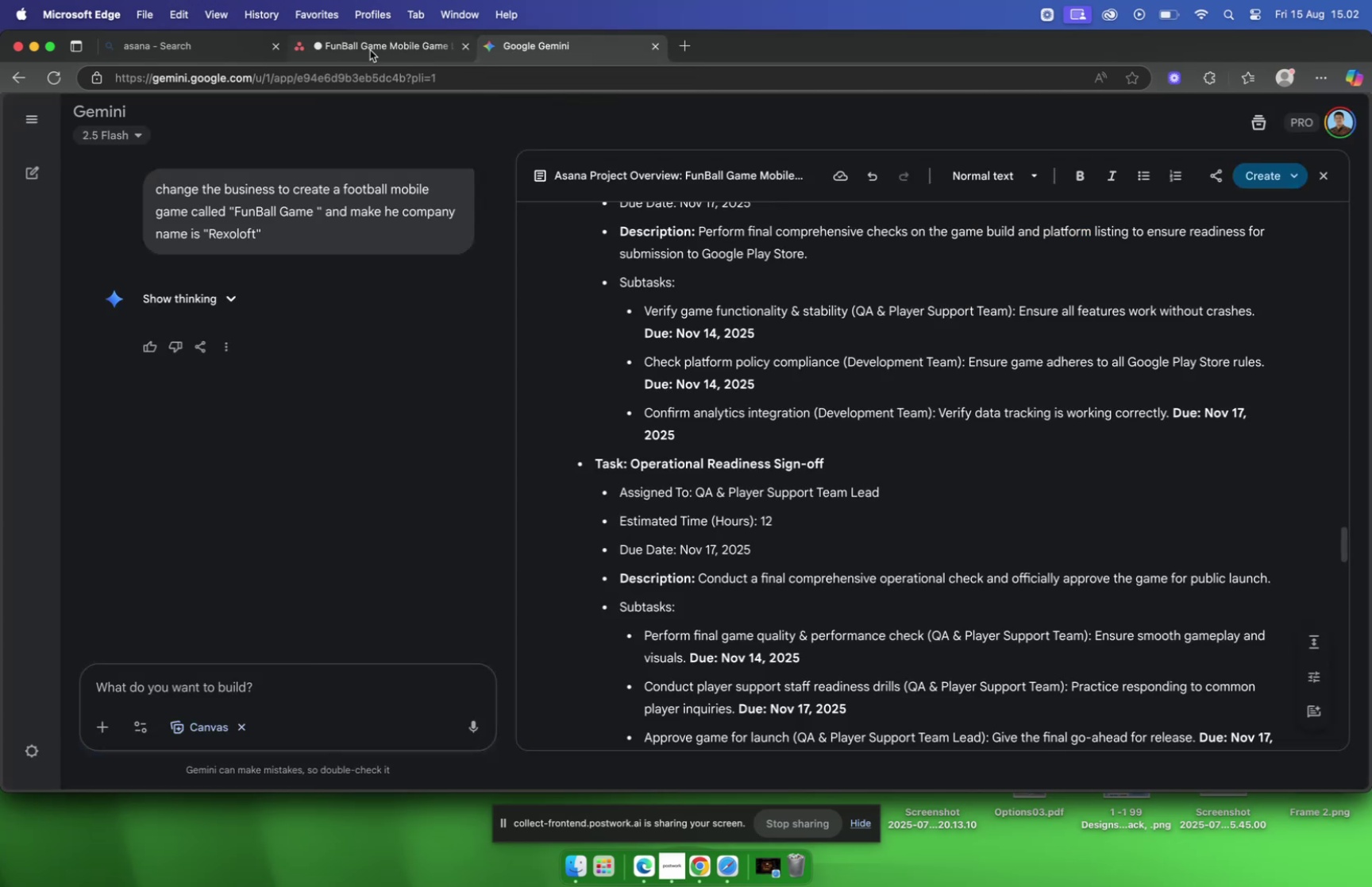 
left_click([370, 50])
 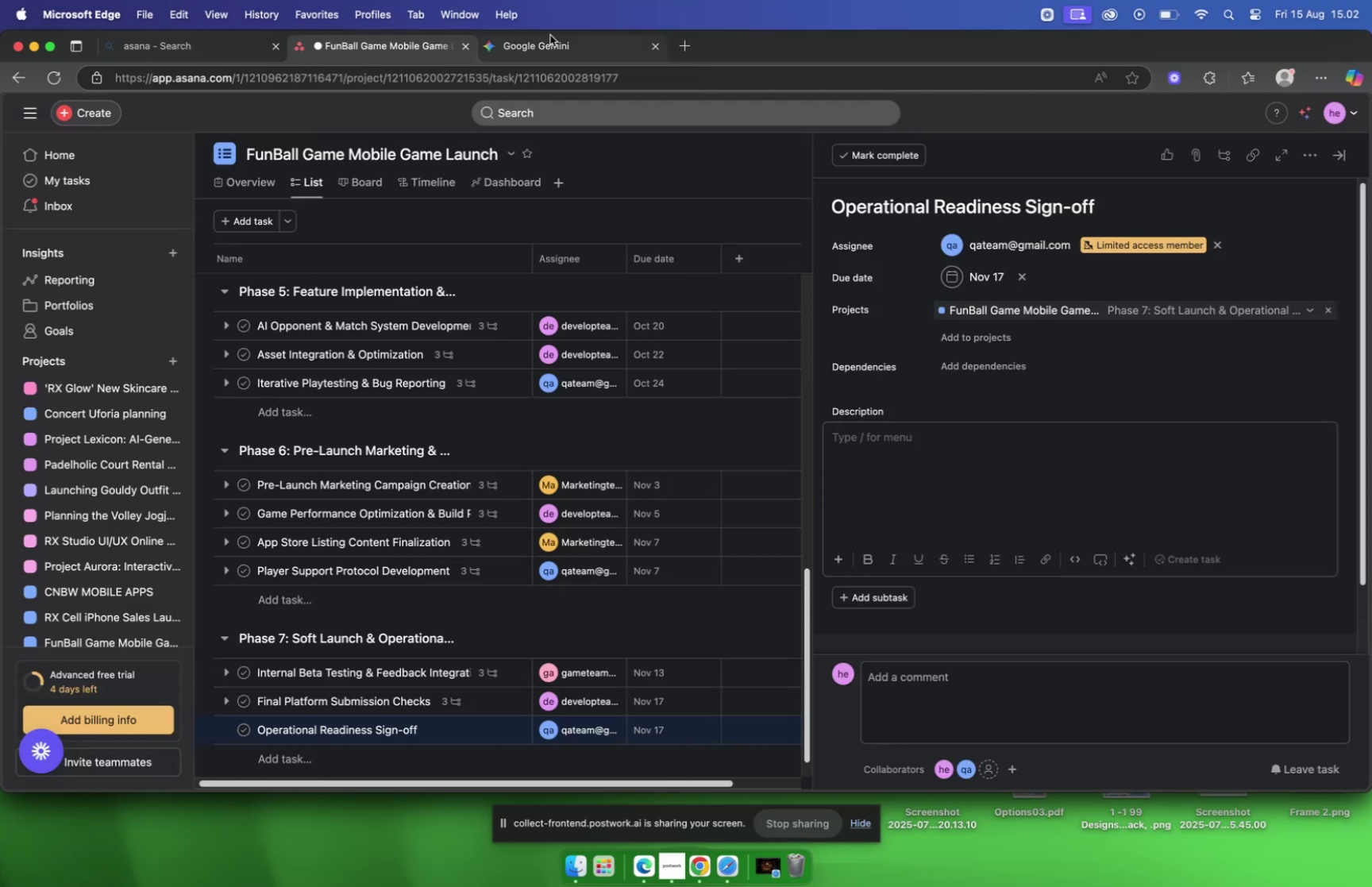 
left_click([553, 42])
 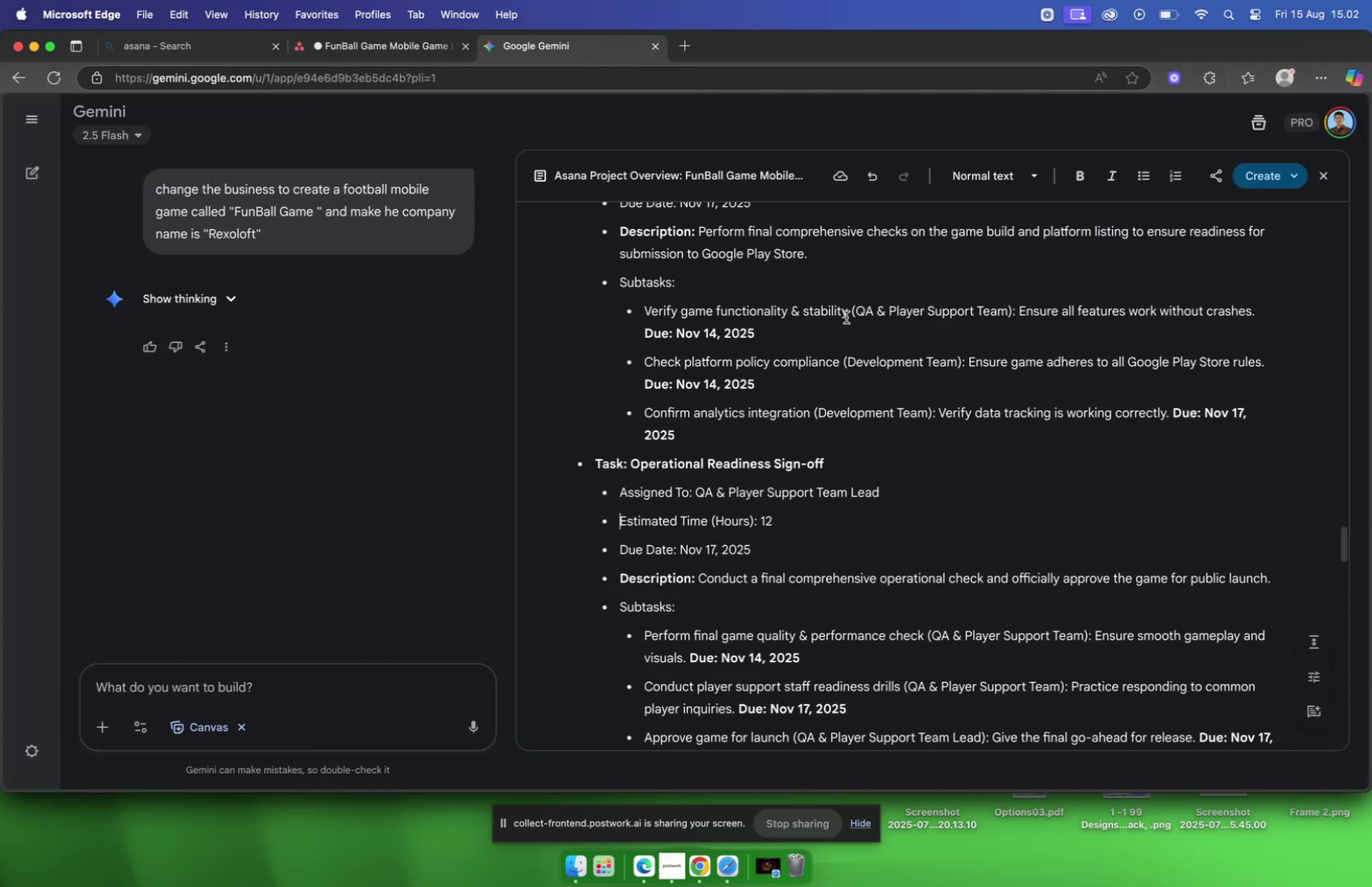 
scroll: coordinate [857, 324], scroll_direction: down, amount: 6.0
 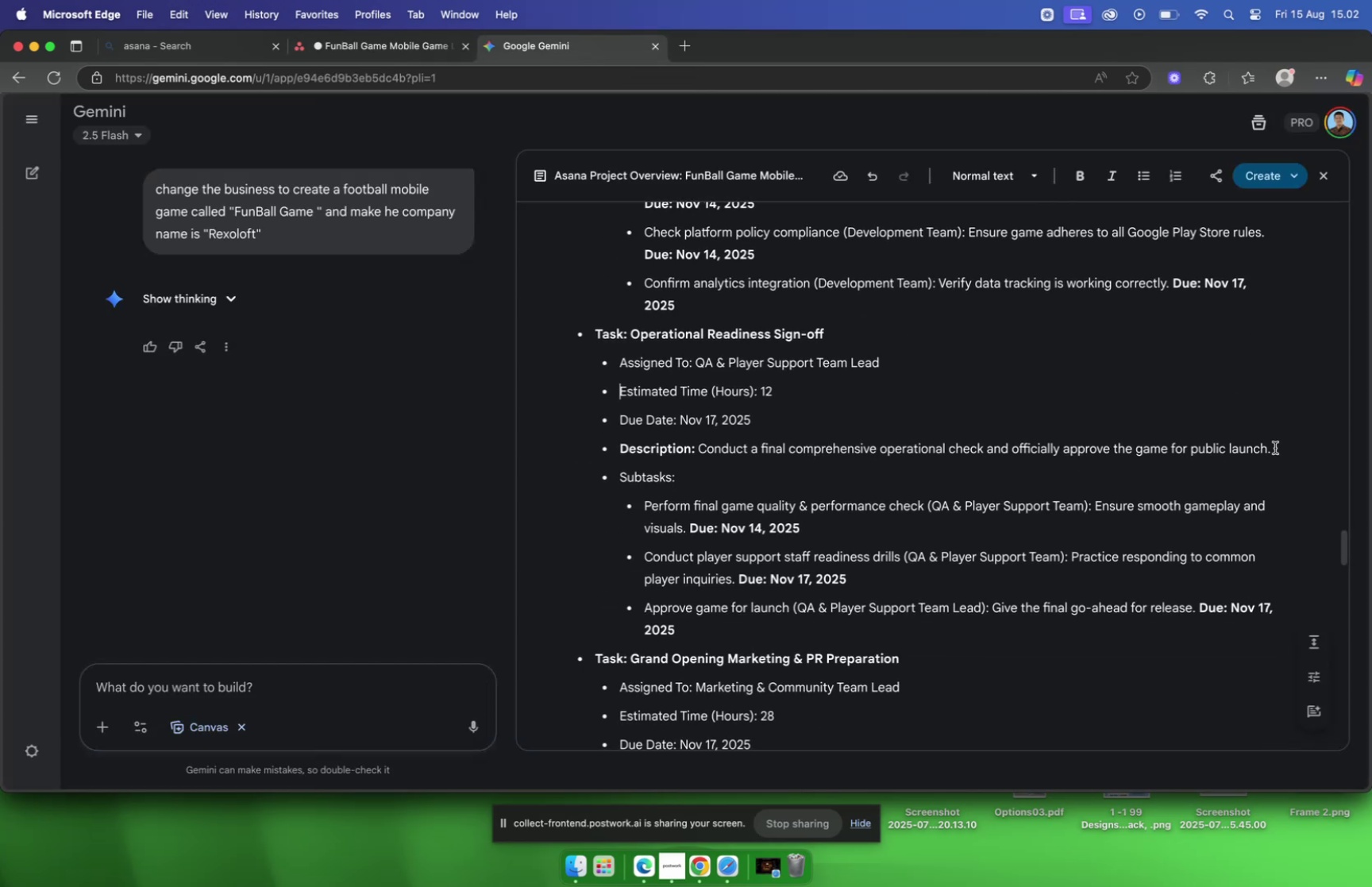 
left_click_drag(start_coordinate=[1274, 448], to_coordinate=[701, 457])
 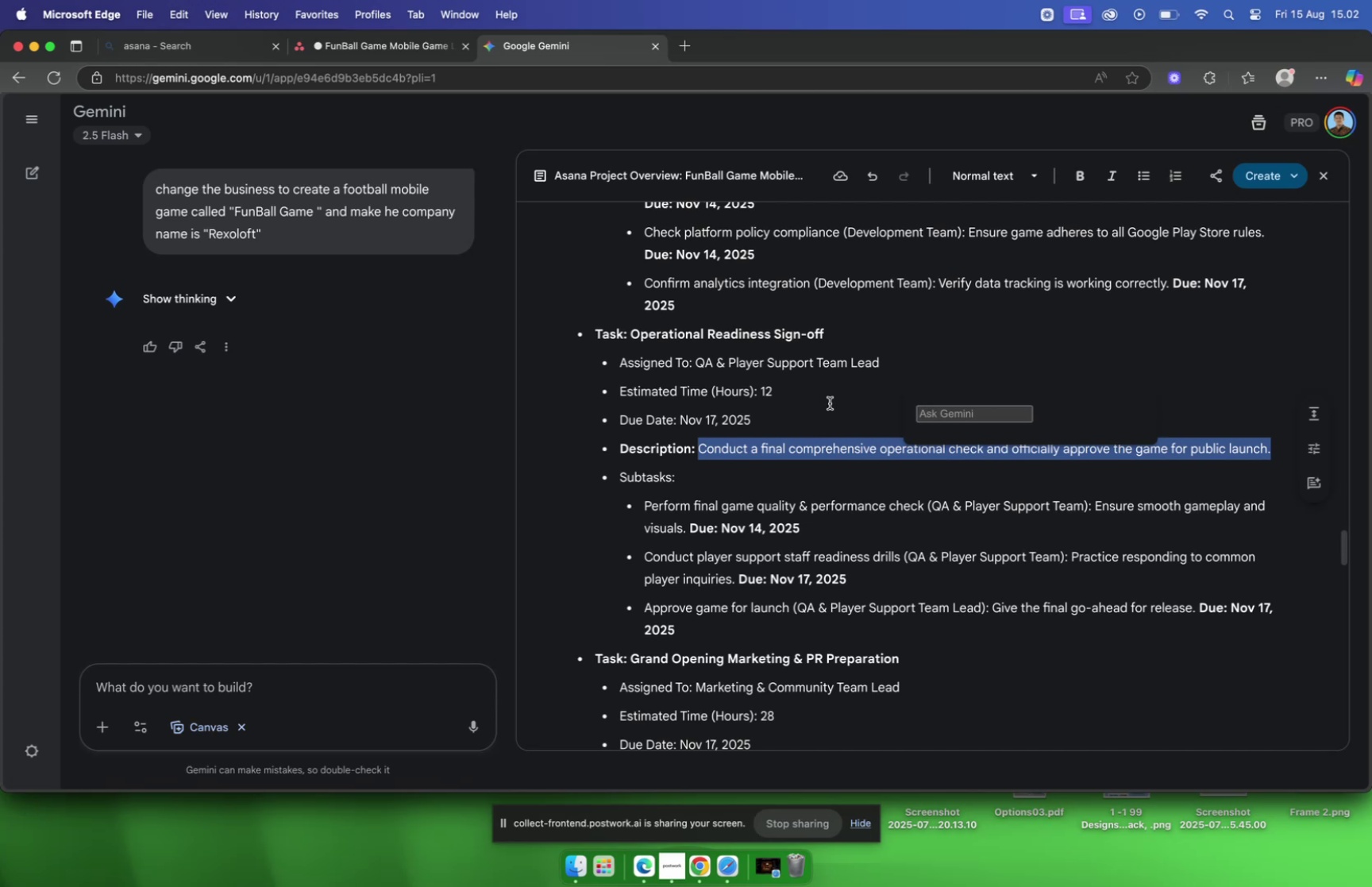 
key(Meta+C)
 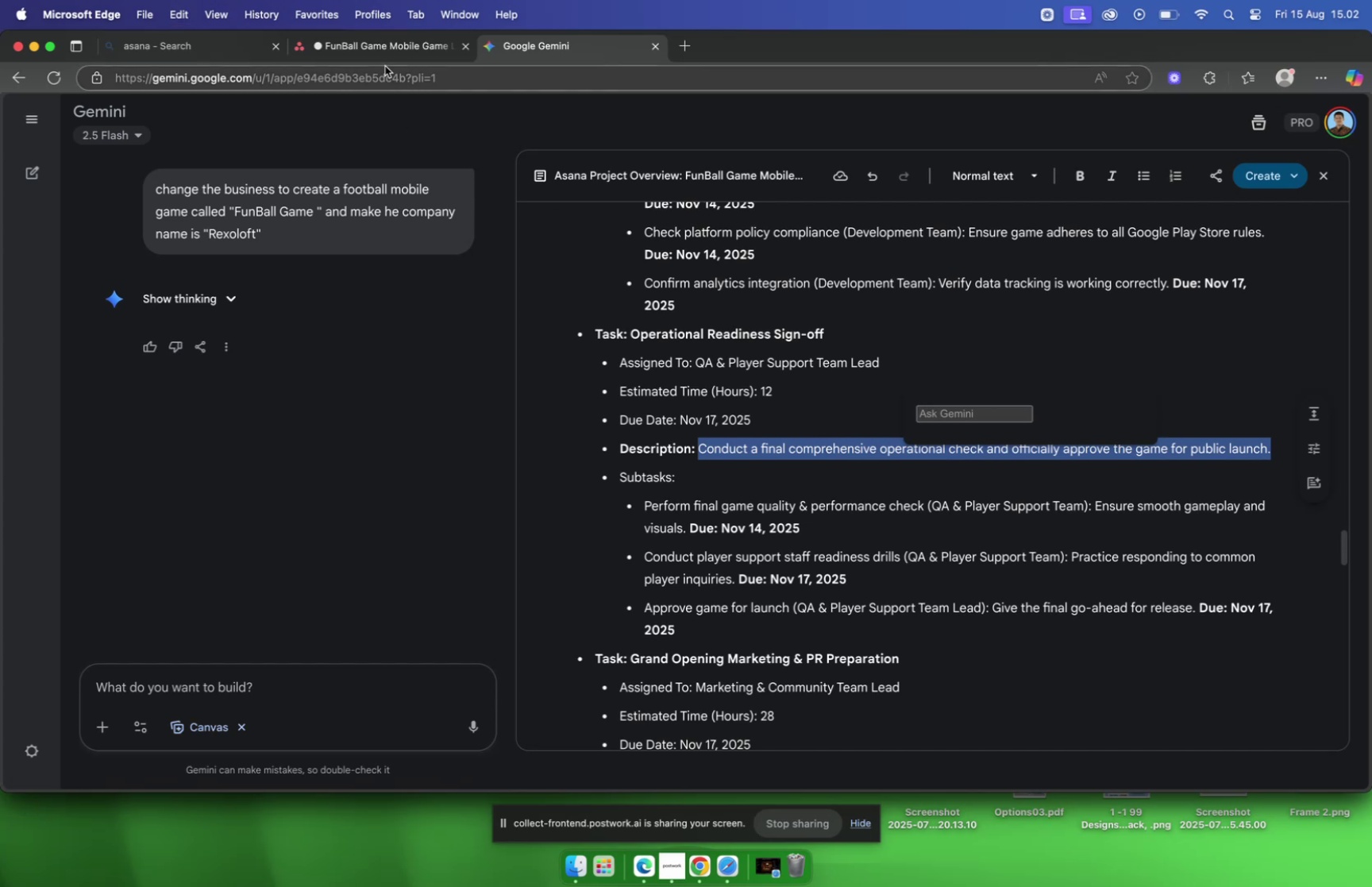 
left_click([376, 51])
 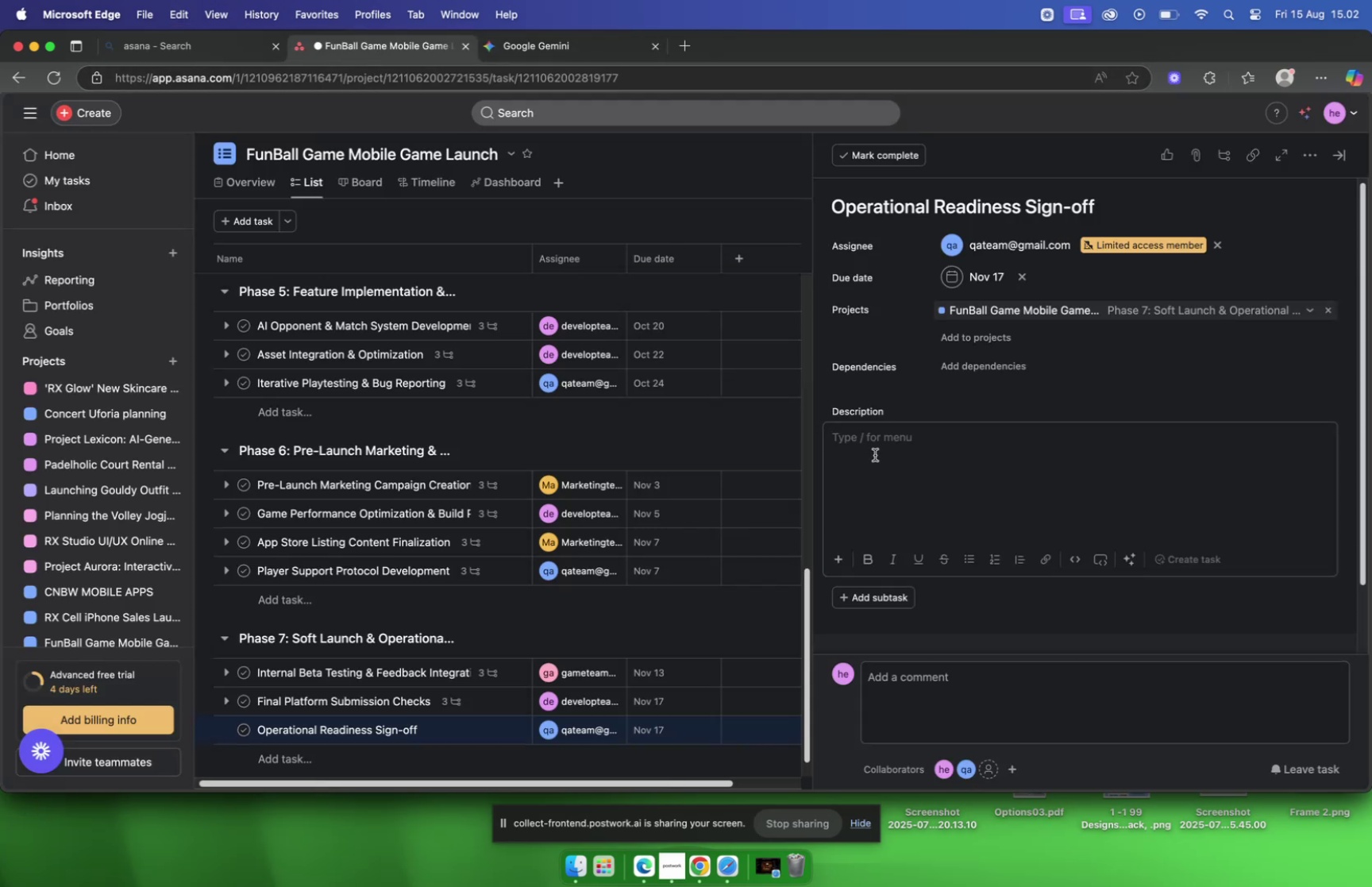 
key(Meta+V)
 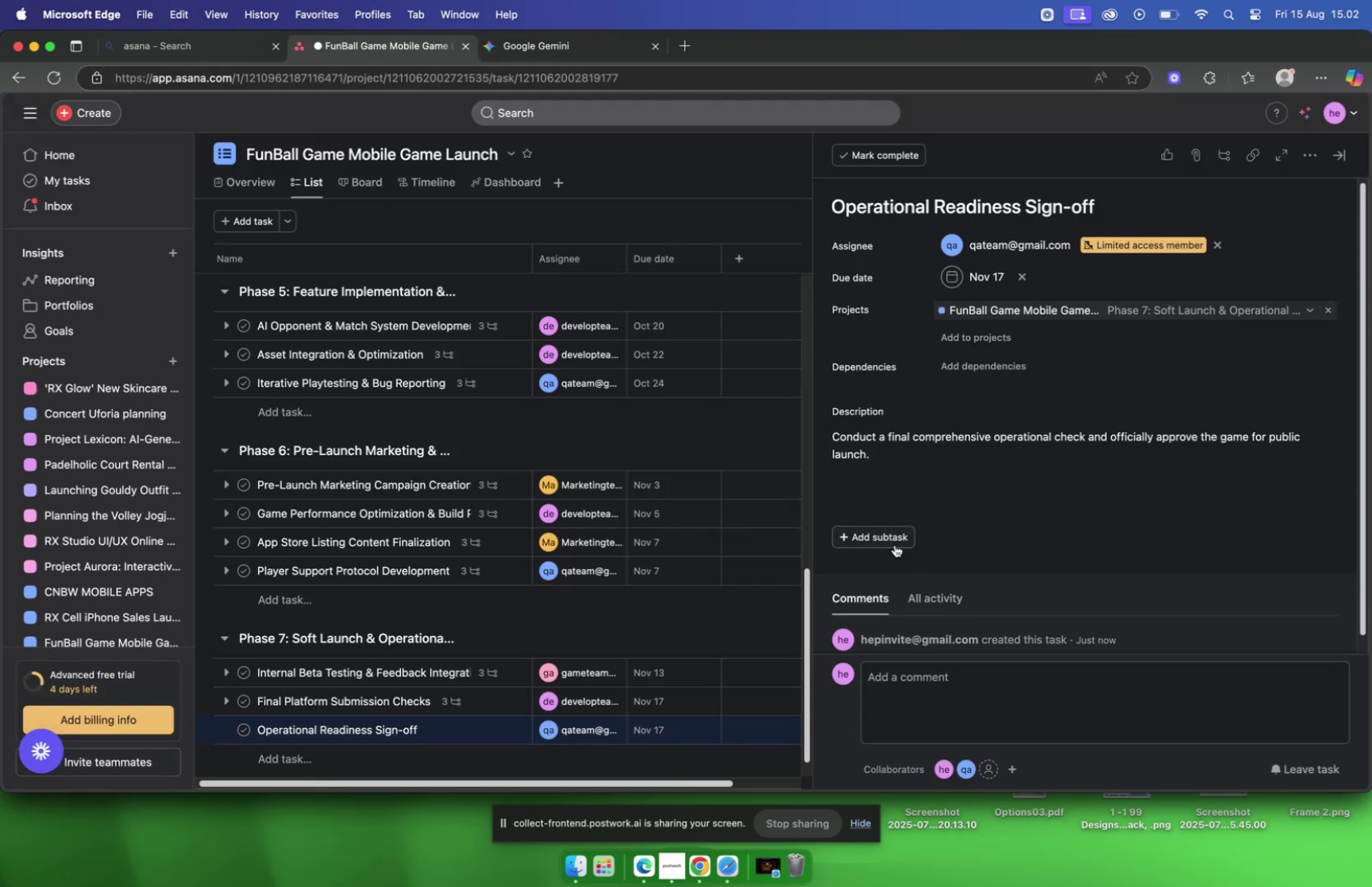 
left_click([891, 541])
 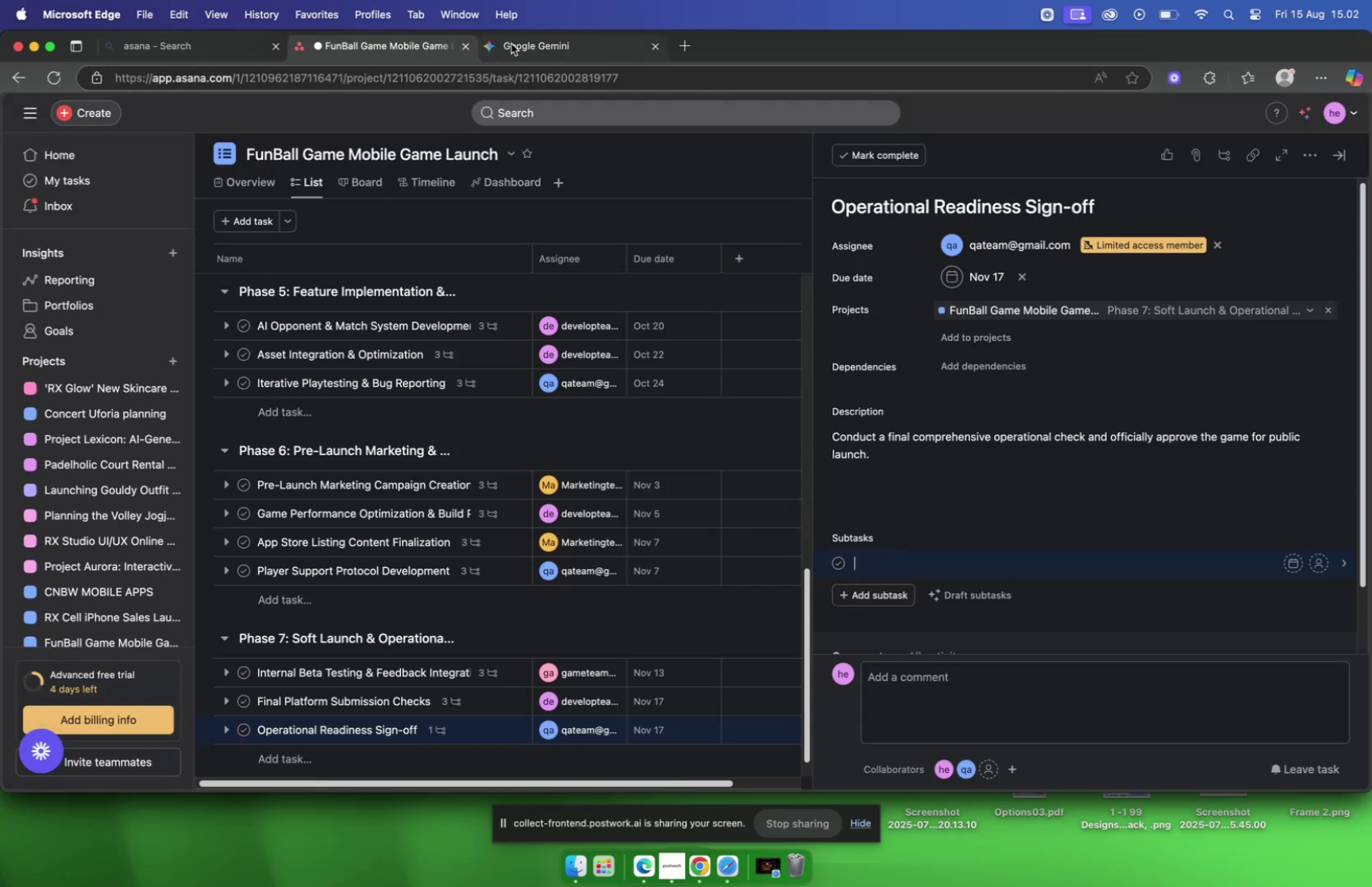 
left_click([511, 44])
 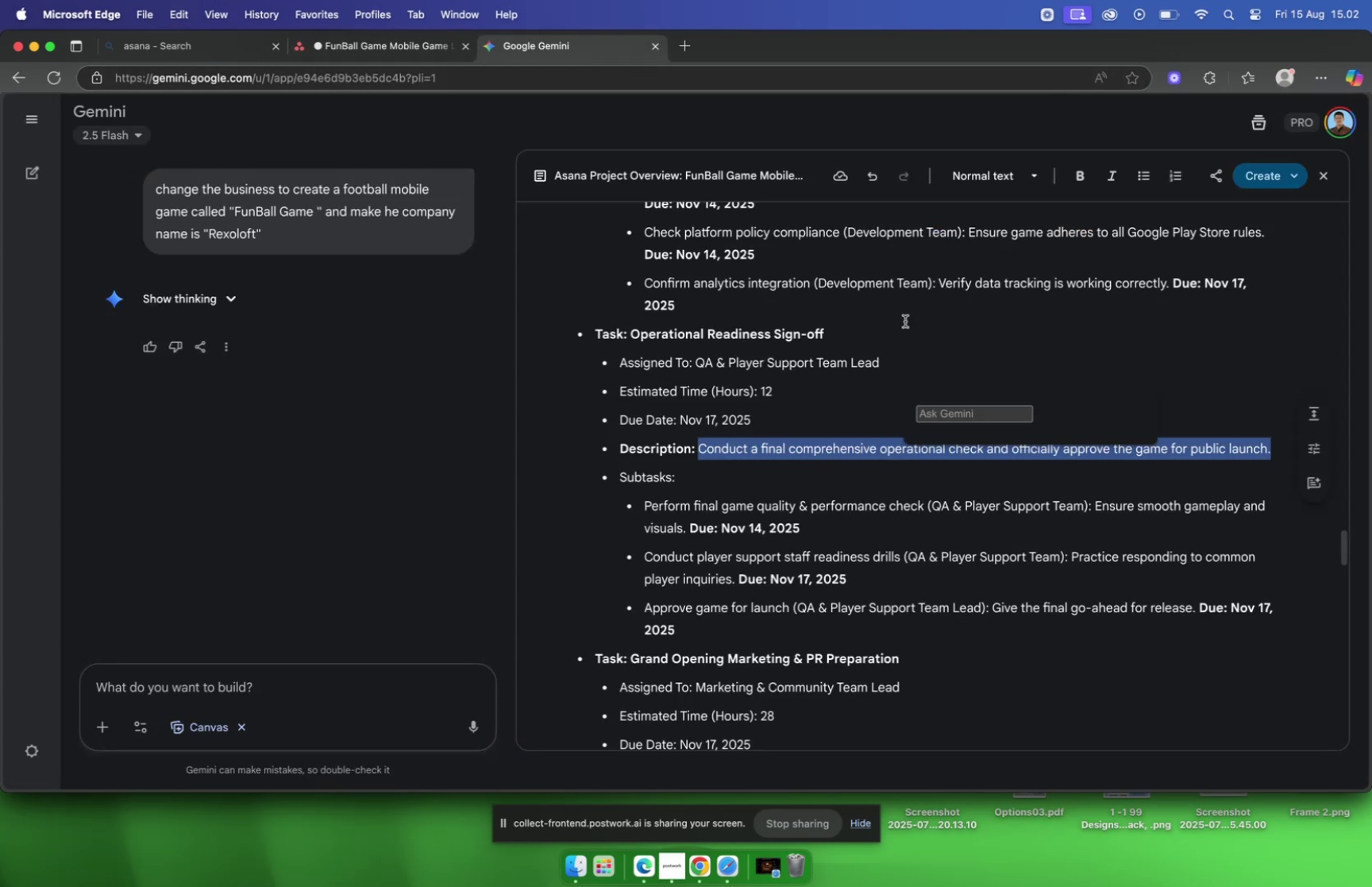 
scroll: coordinate [784, 386], scroll_direction: down, amount: 4.0
 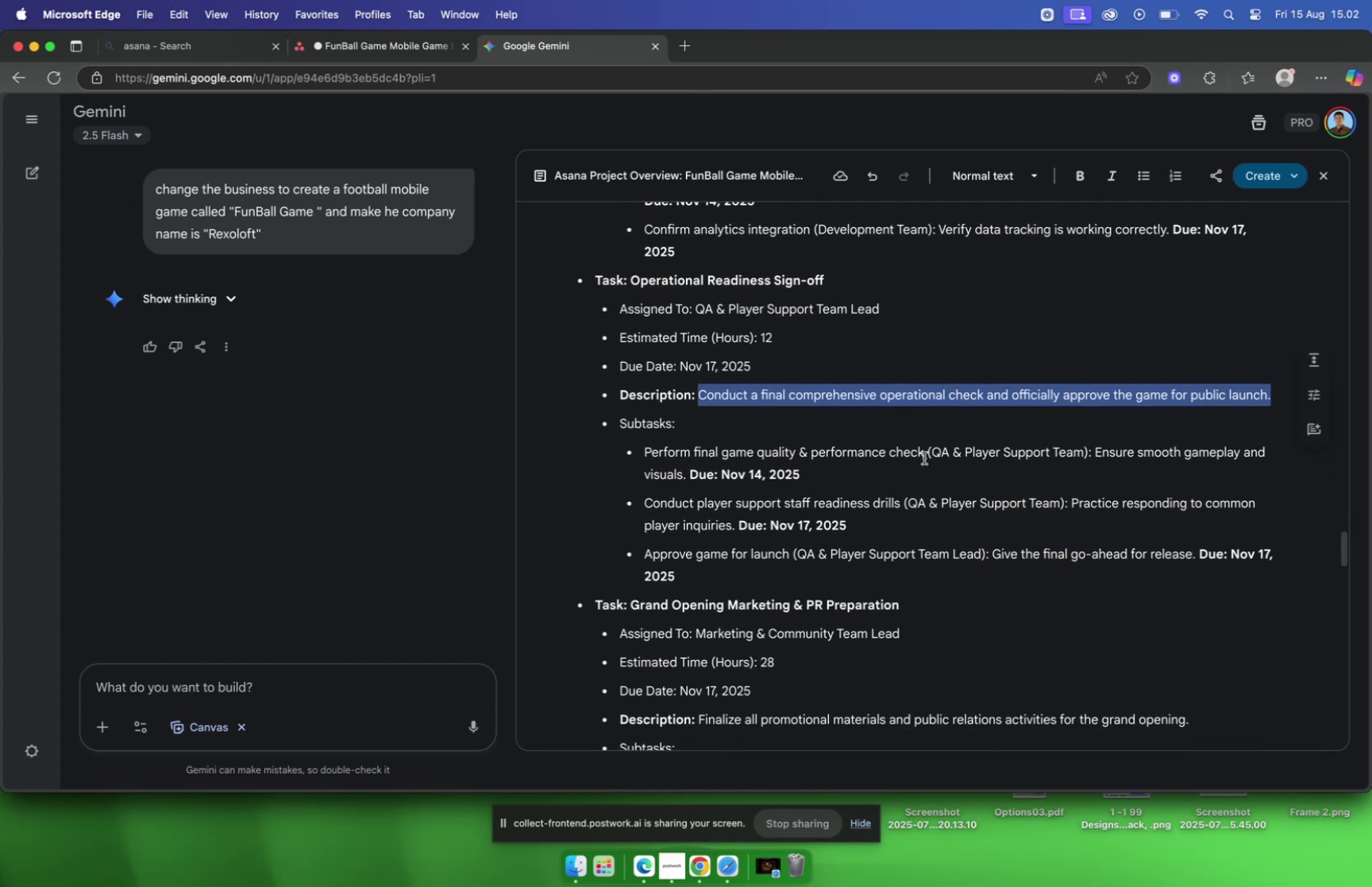 
left_click([924, 457])
 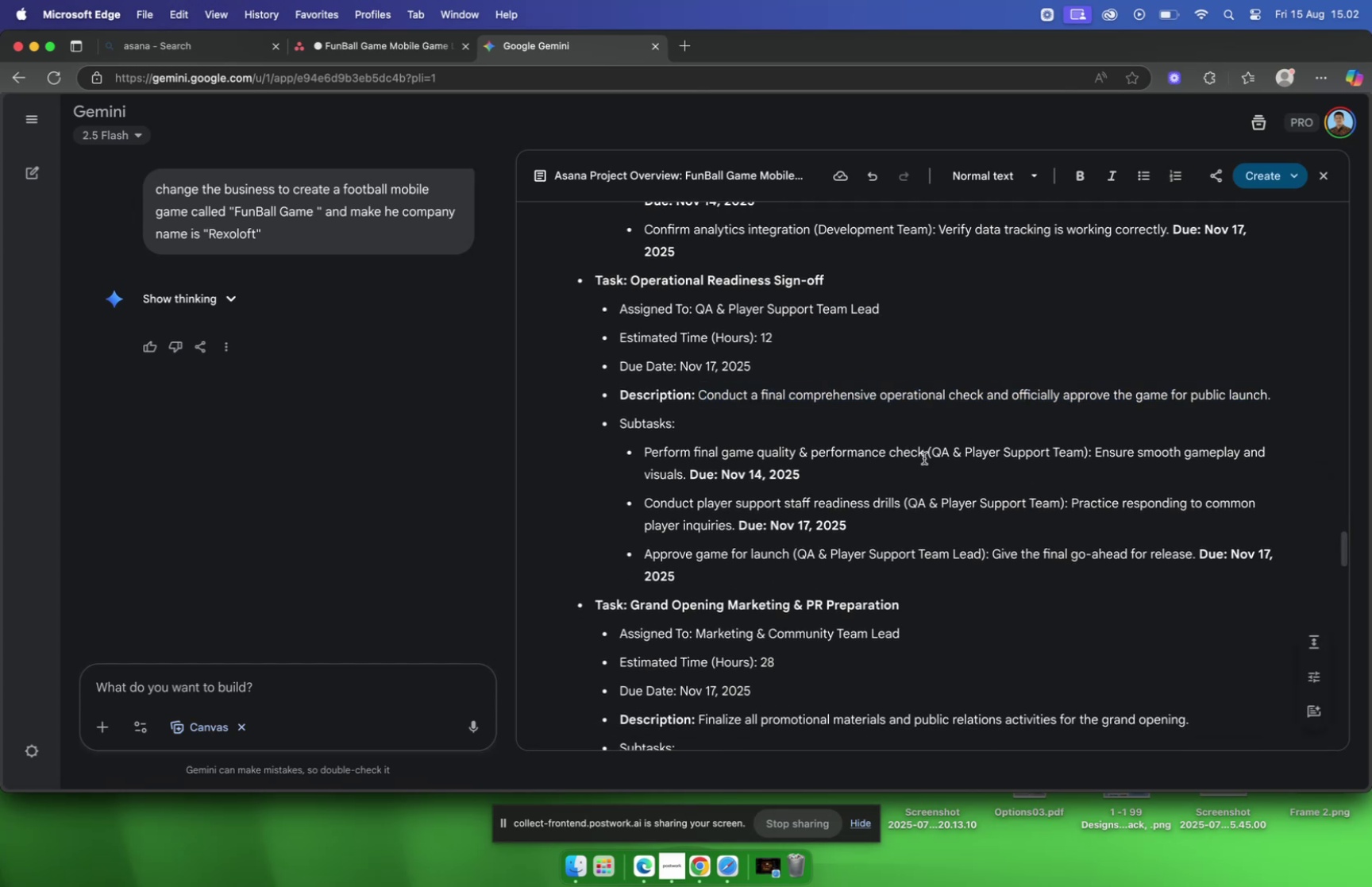 
left_click_drag(start_coordinate=[923, 457], to_coordinate=[646, 460])
 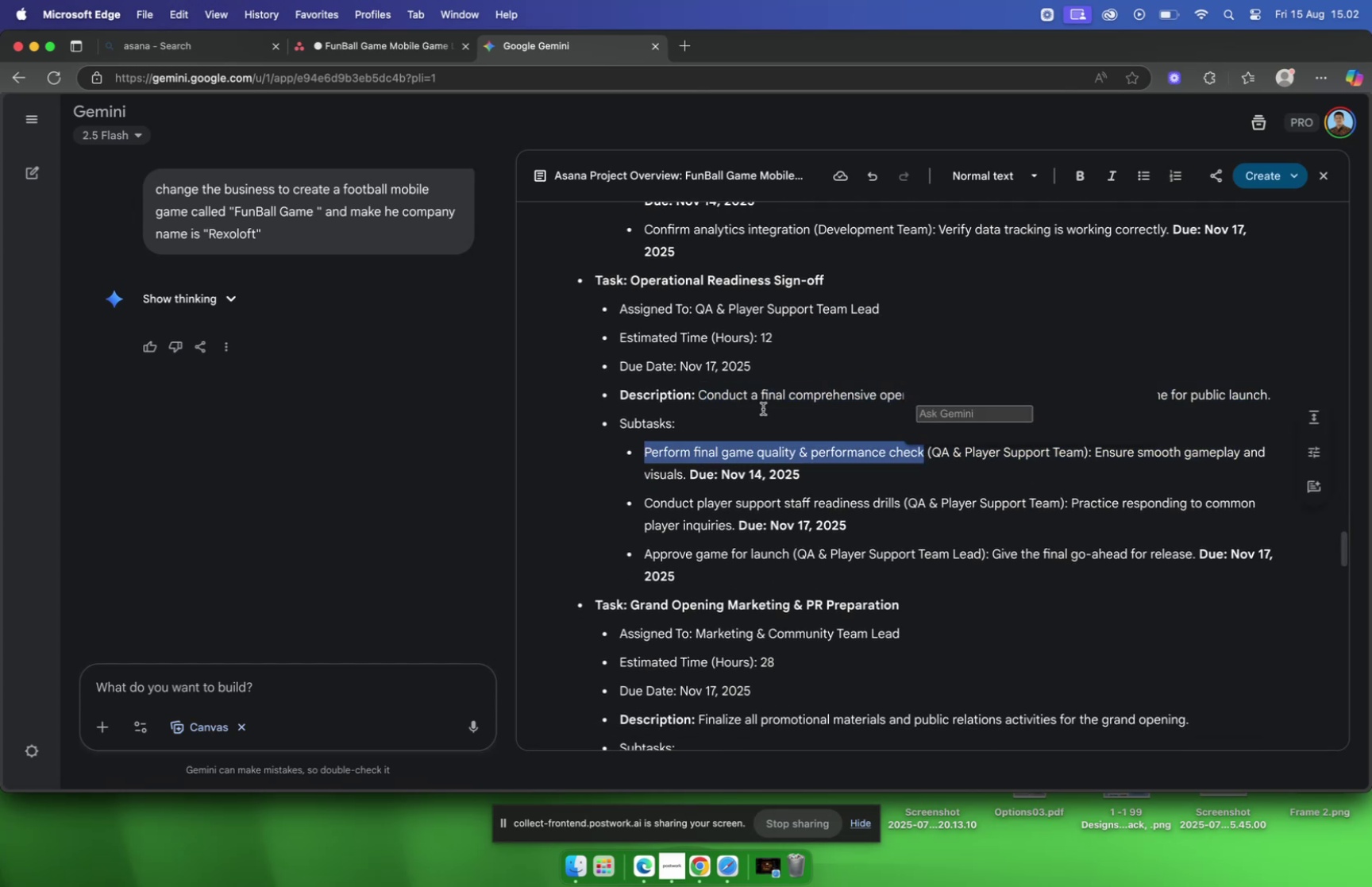 
key(Meta+C)
 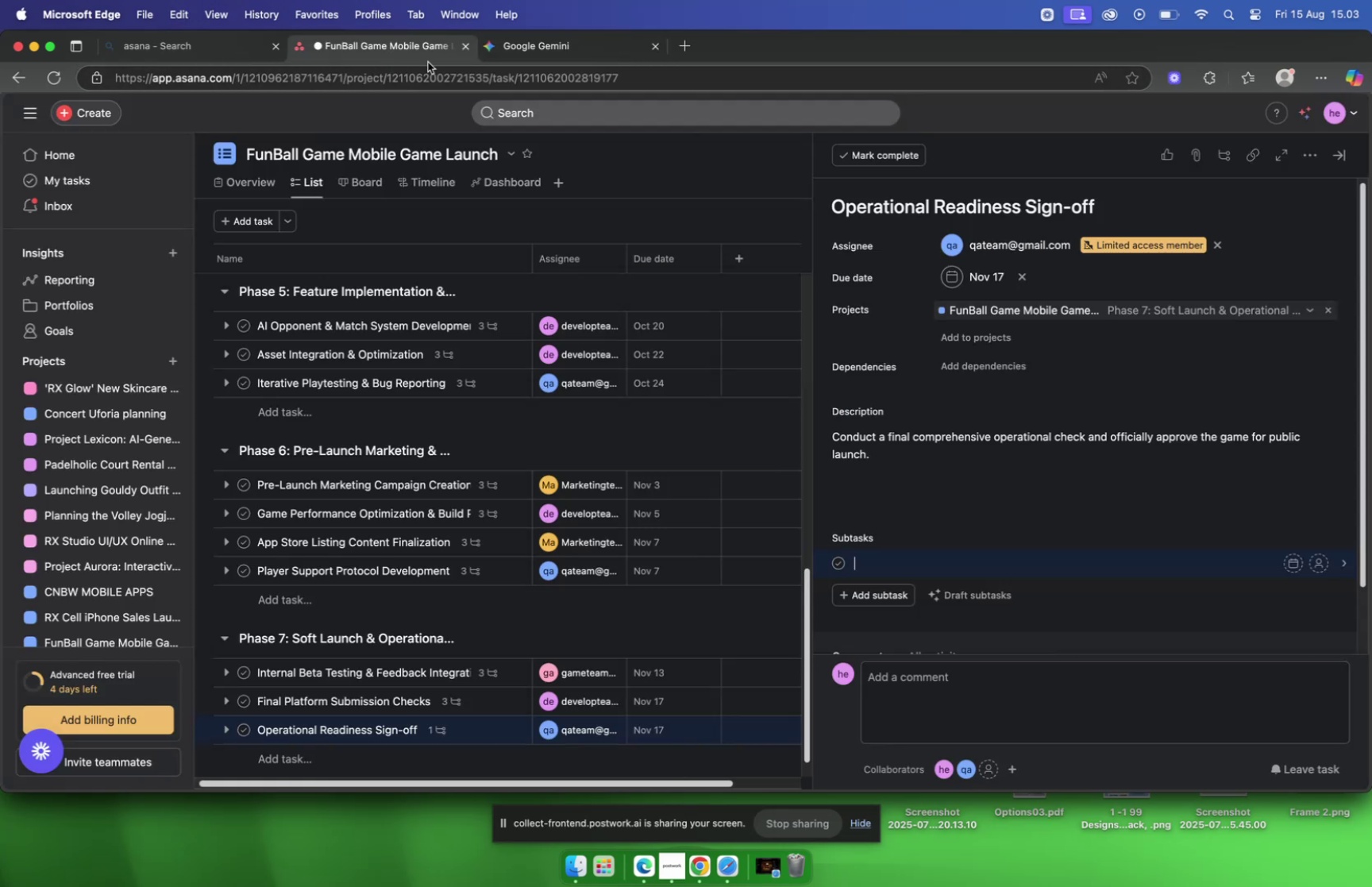 
key(Meta+V)
 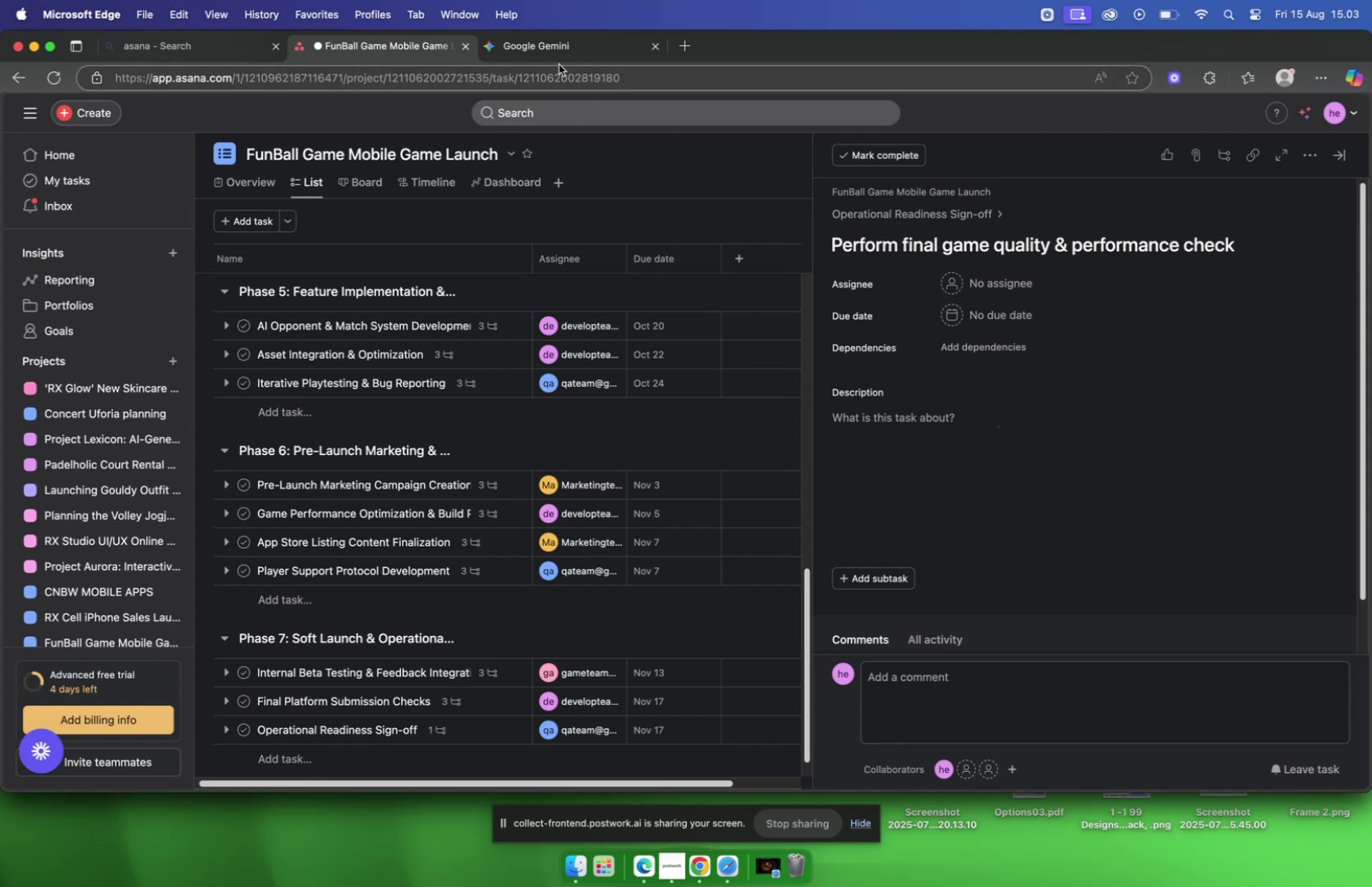 
left_click([546, 55])
 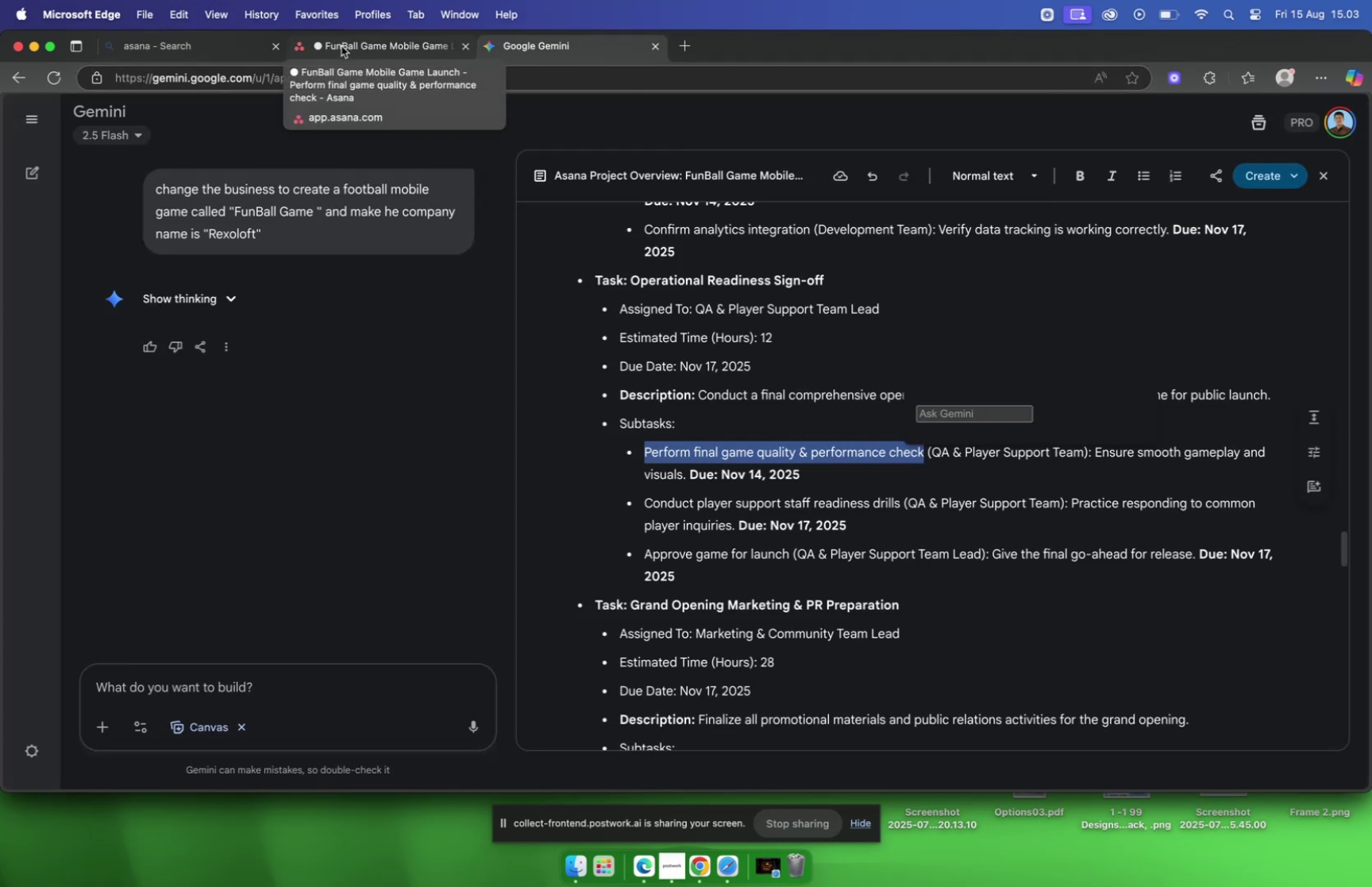 
wait(5.37)
 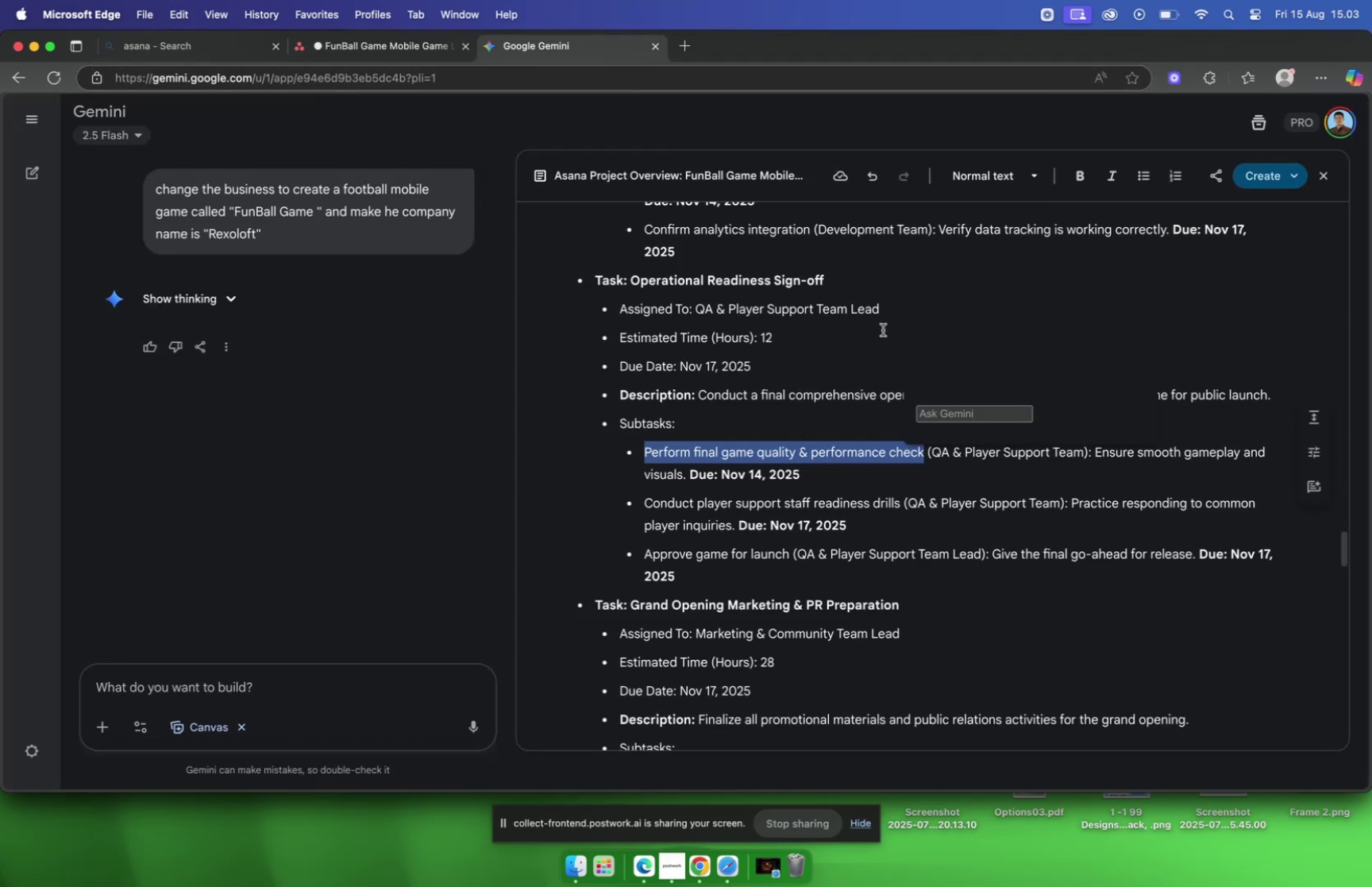 
left_click([341, 46])
 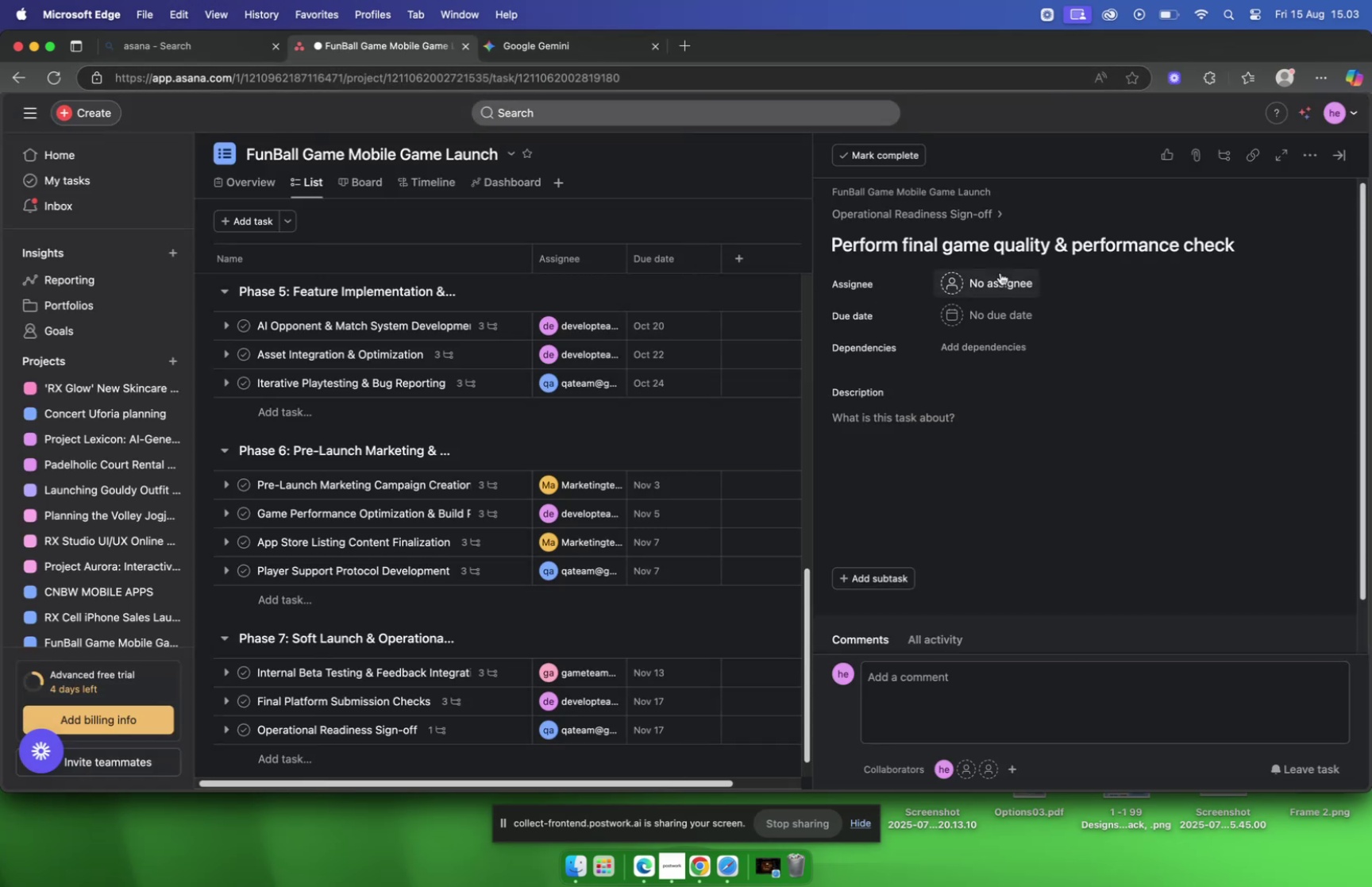 
left_click([997, 279])
 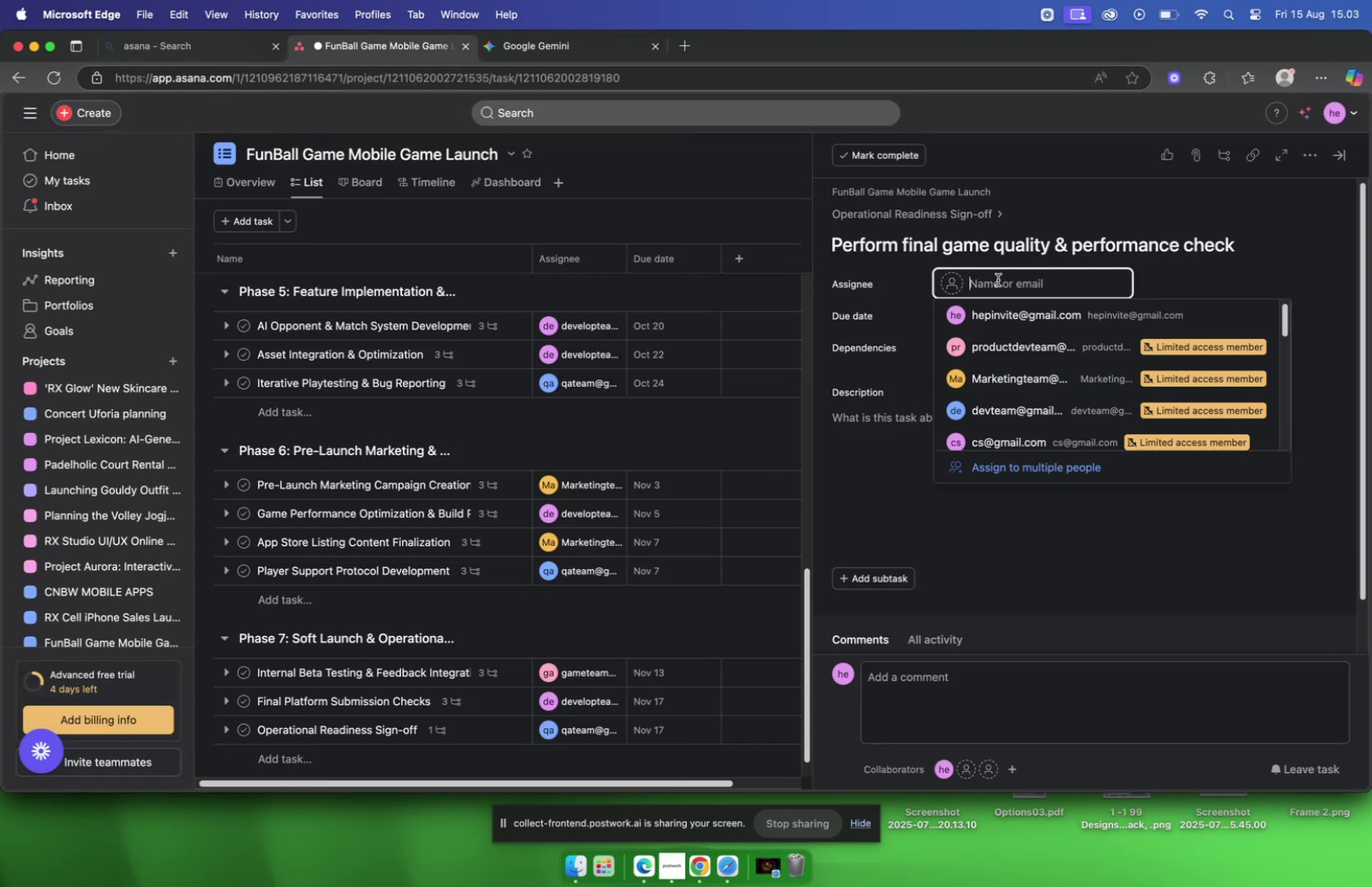 
type(qa)
 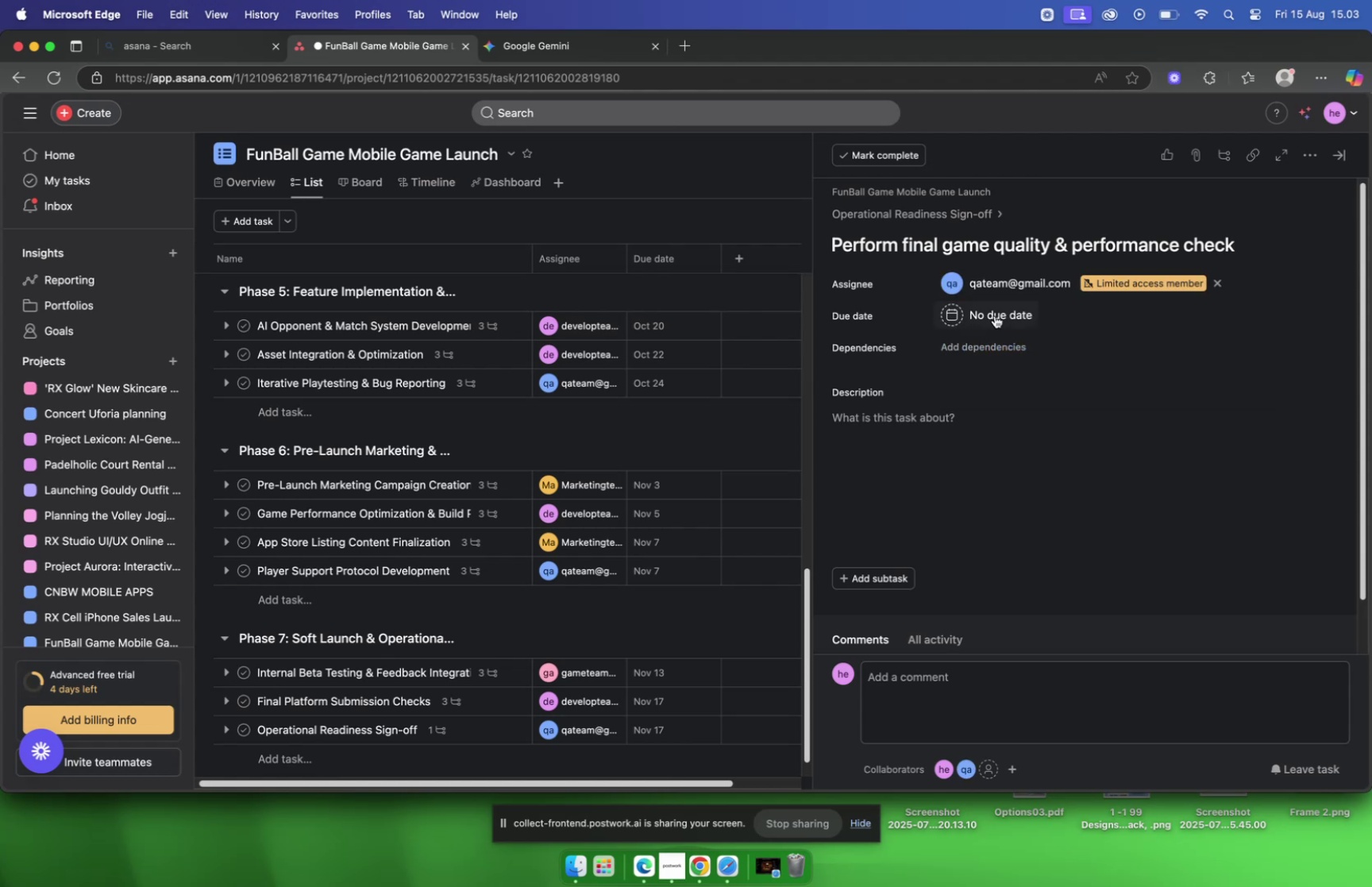 
left_click([958, 318])
 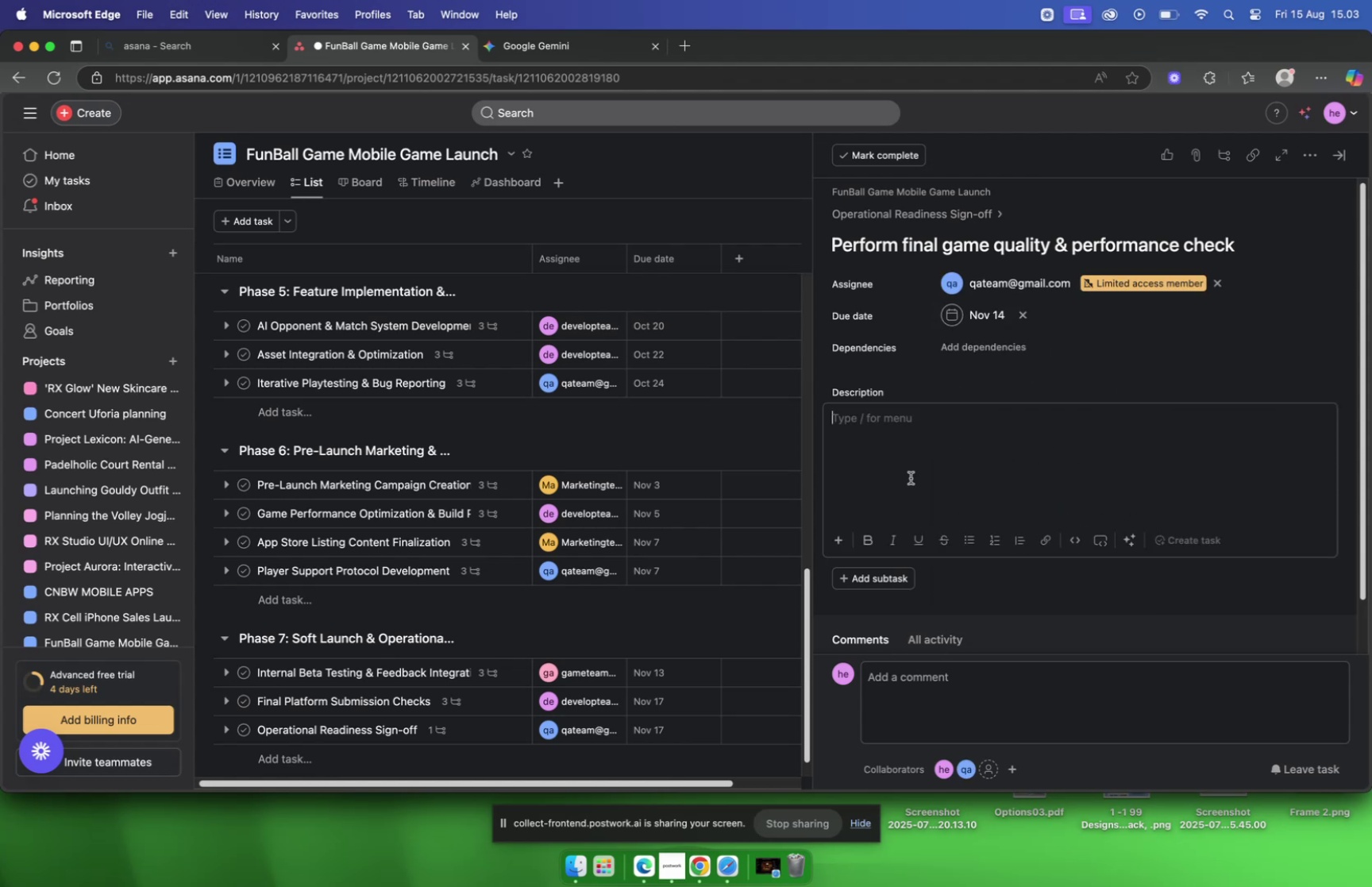 
left_click([526, 56])
 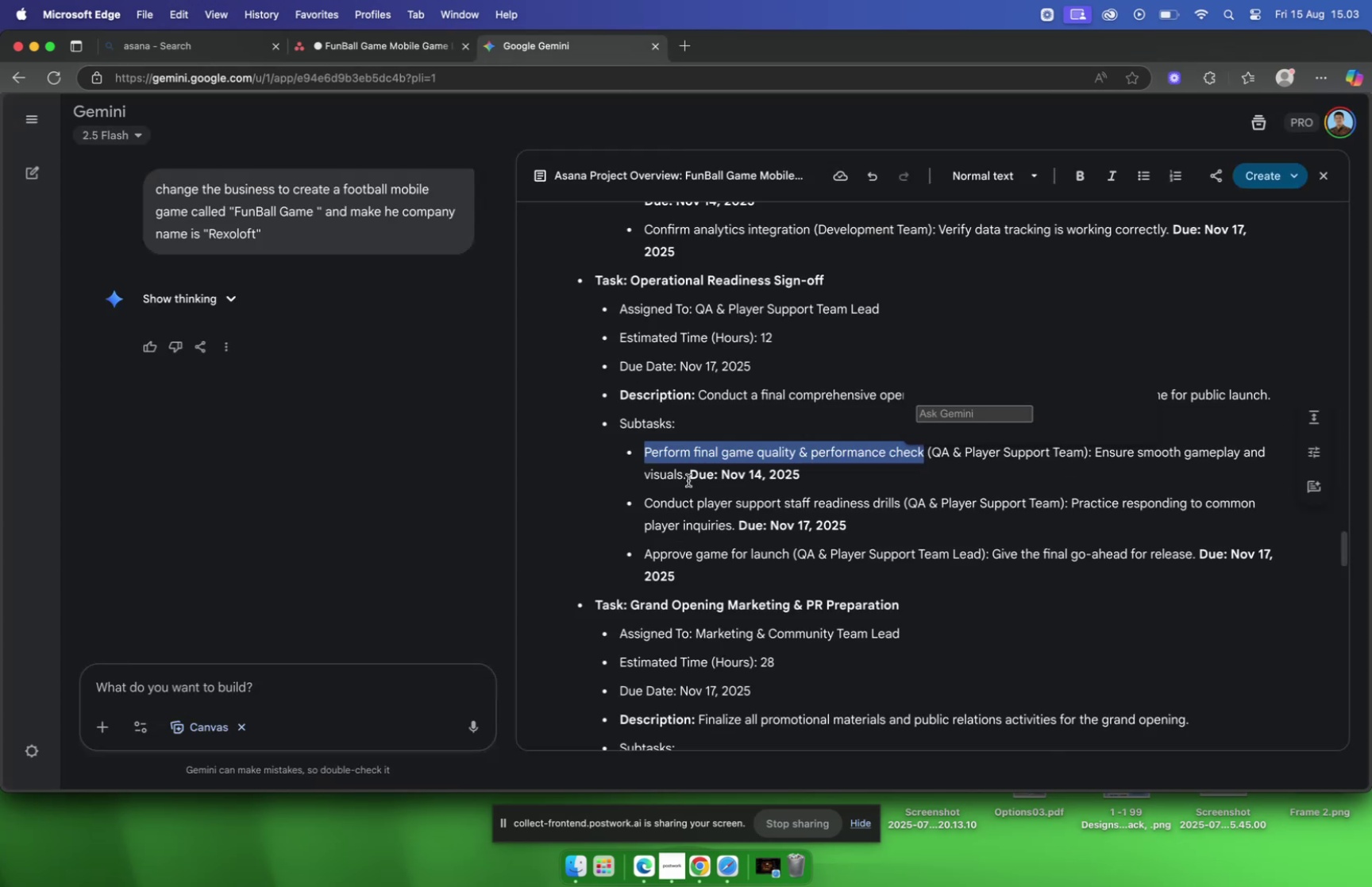 
left_click_drag(start_coordinate=[687, 479], to_coordinate=[1096, 460])
 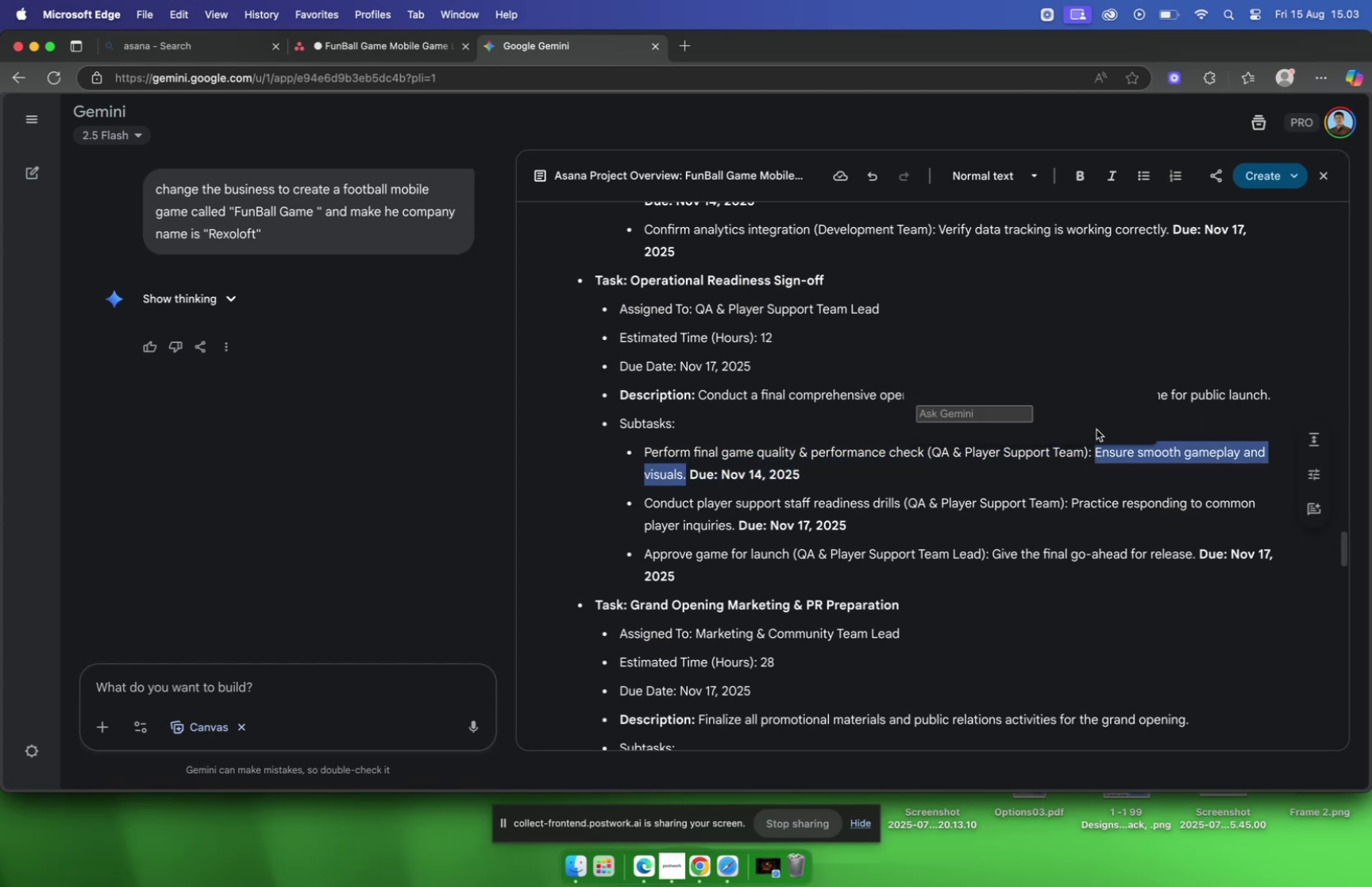 
key(Meta+C)
 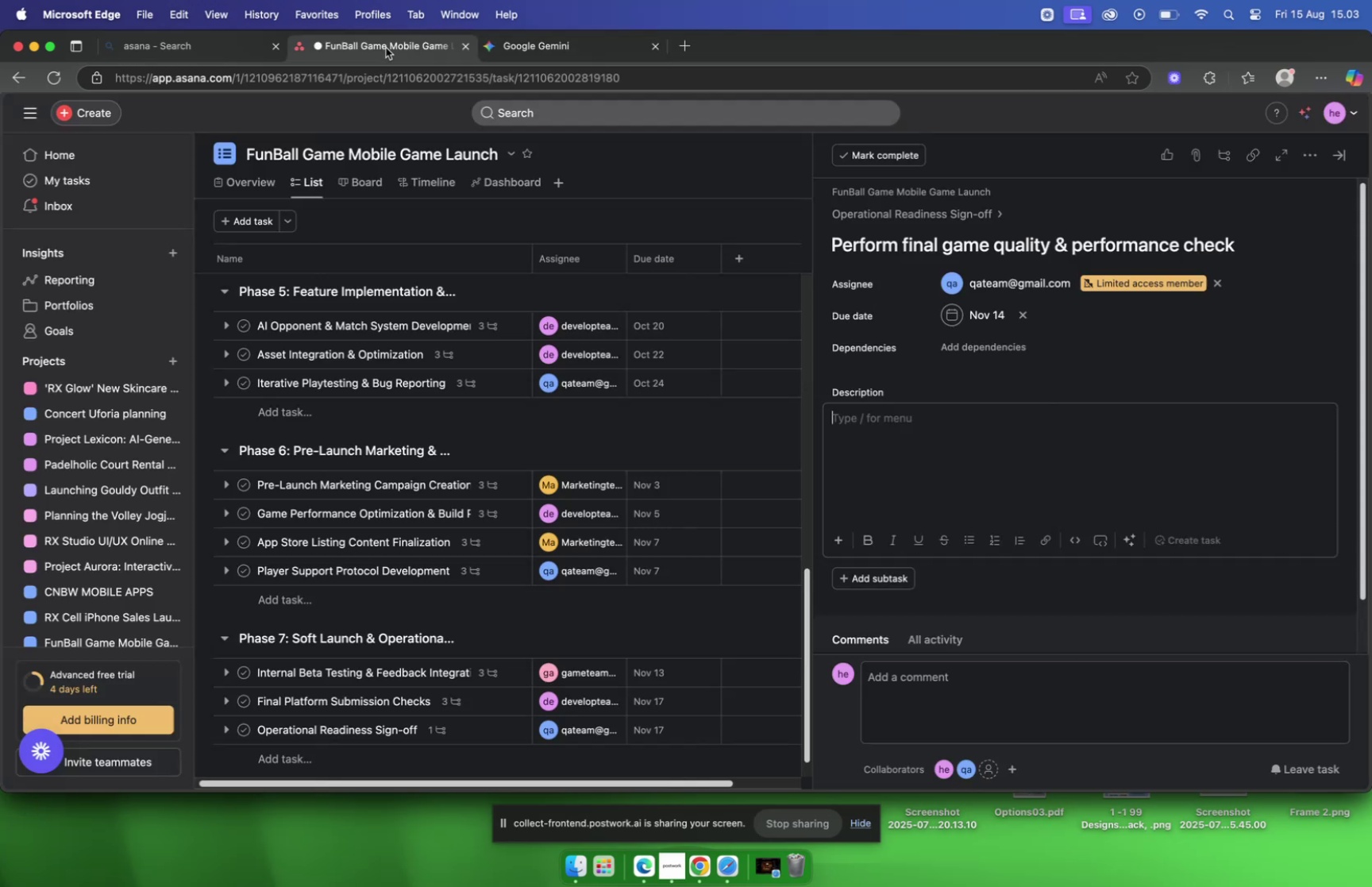 
left_click([935, 436])
 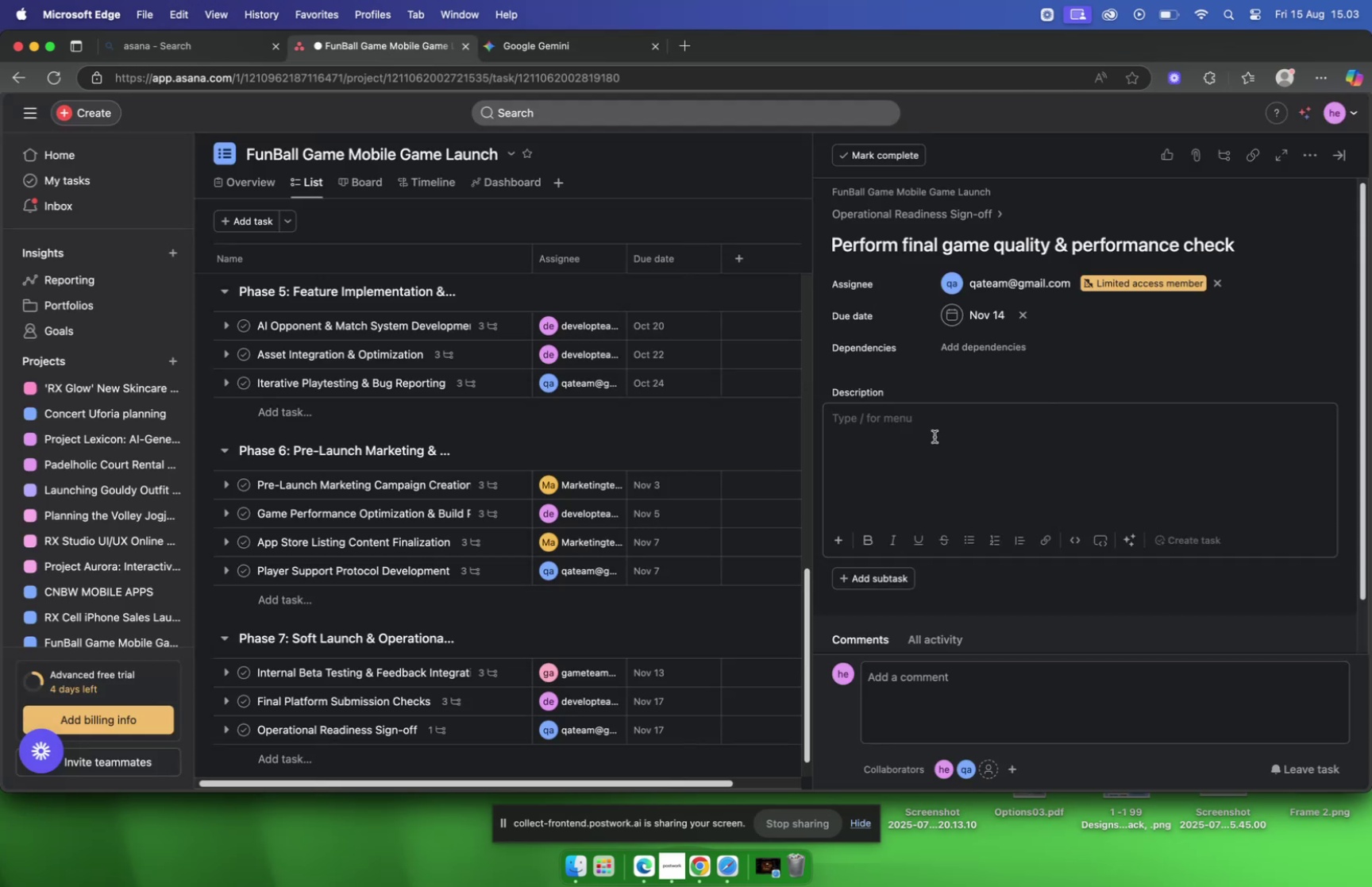 